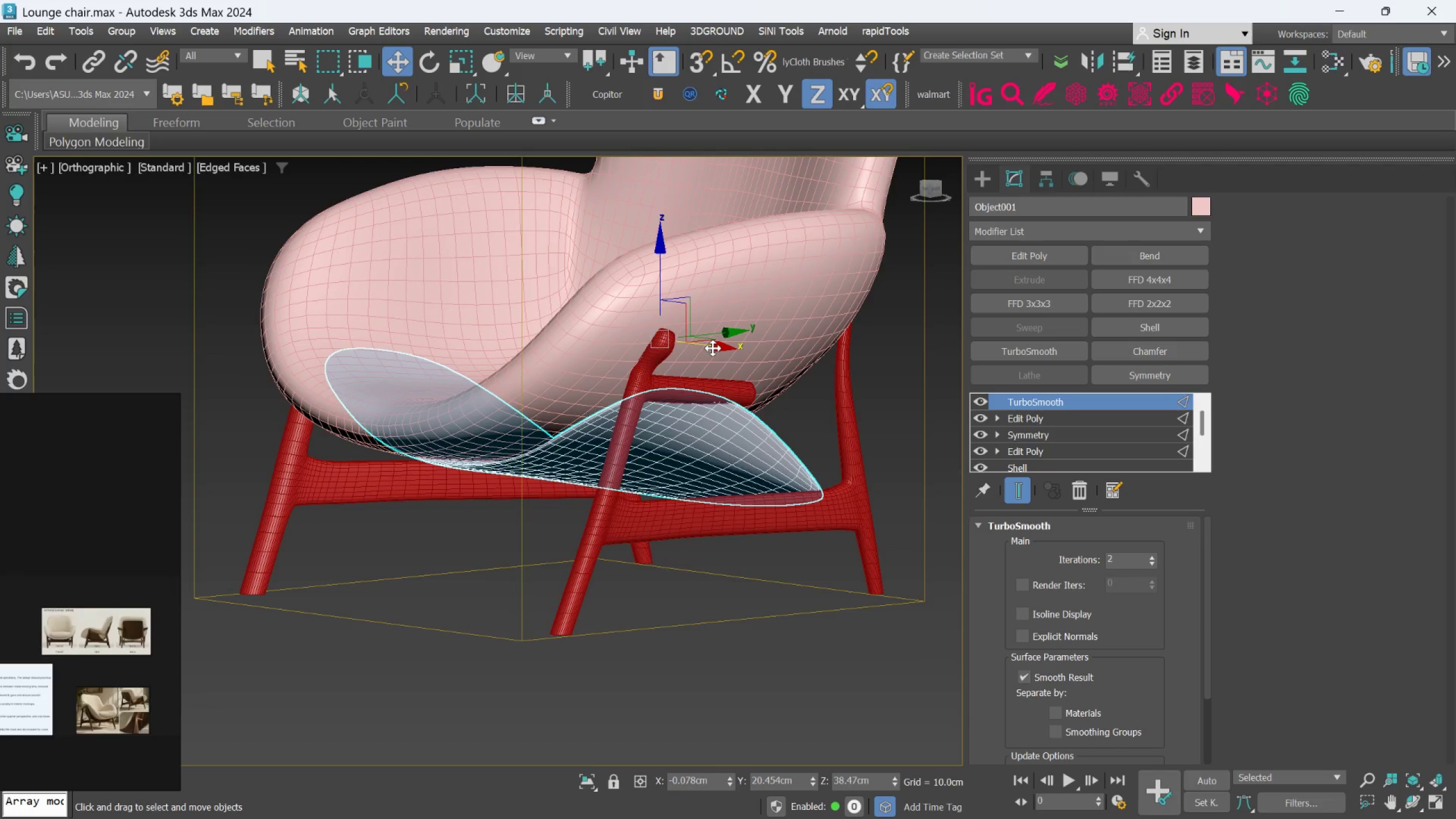 
left_click([852, 432])
 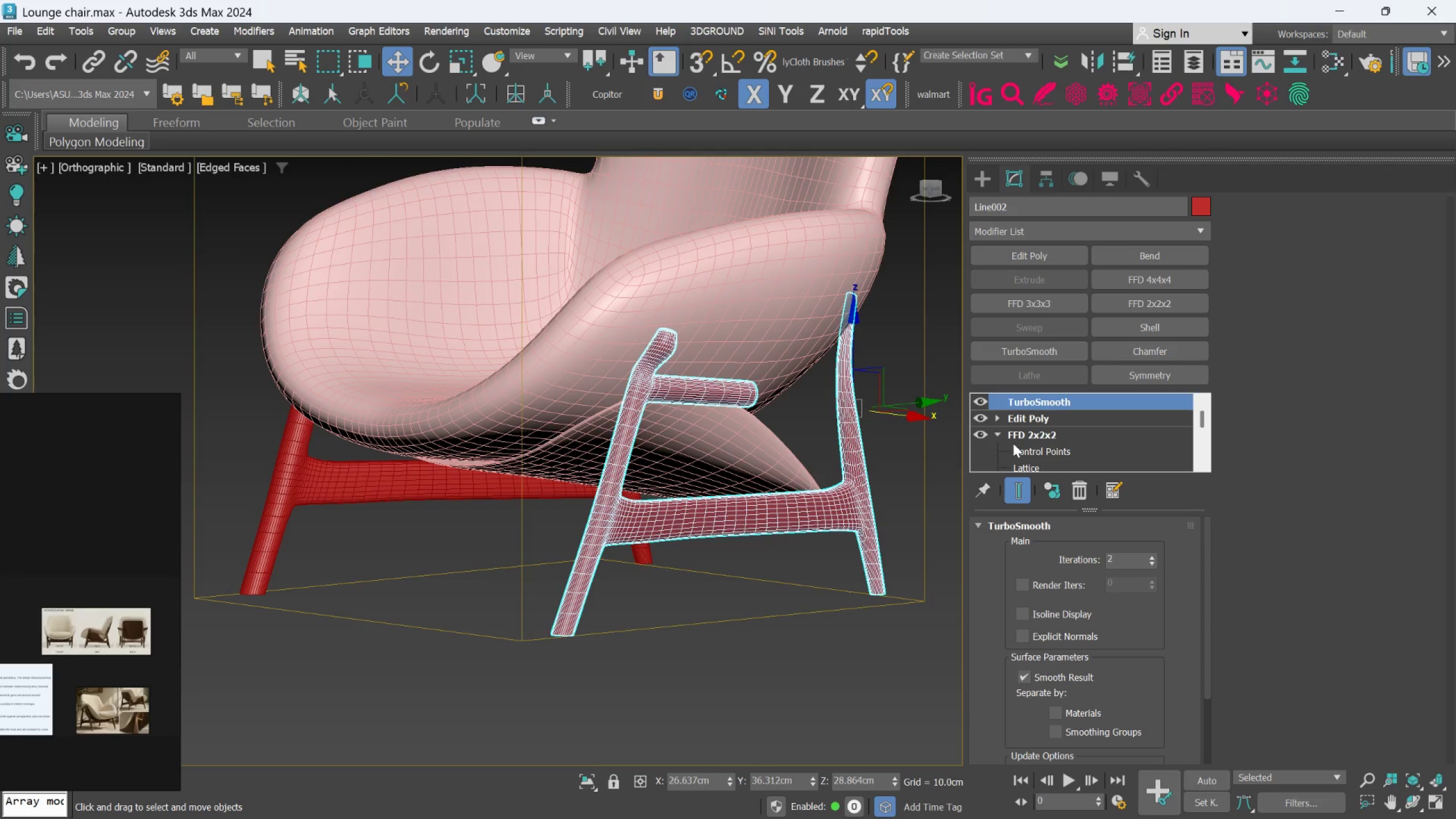 
left_click([897, 465])
 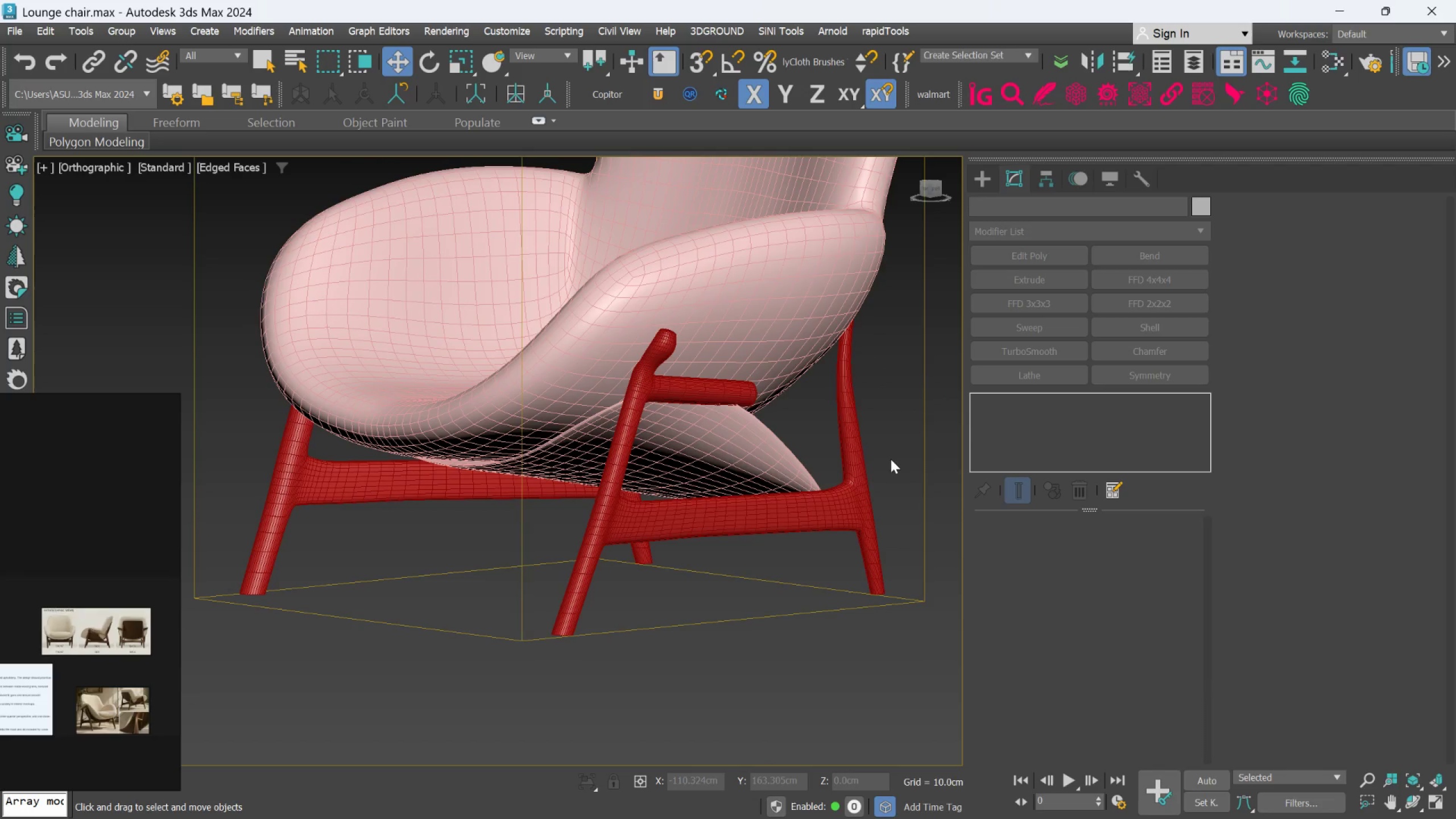 
key(F4)
 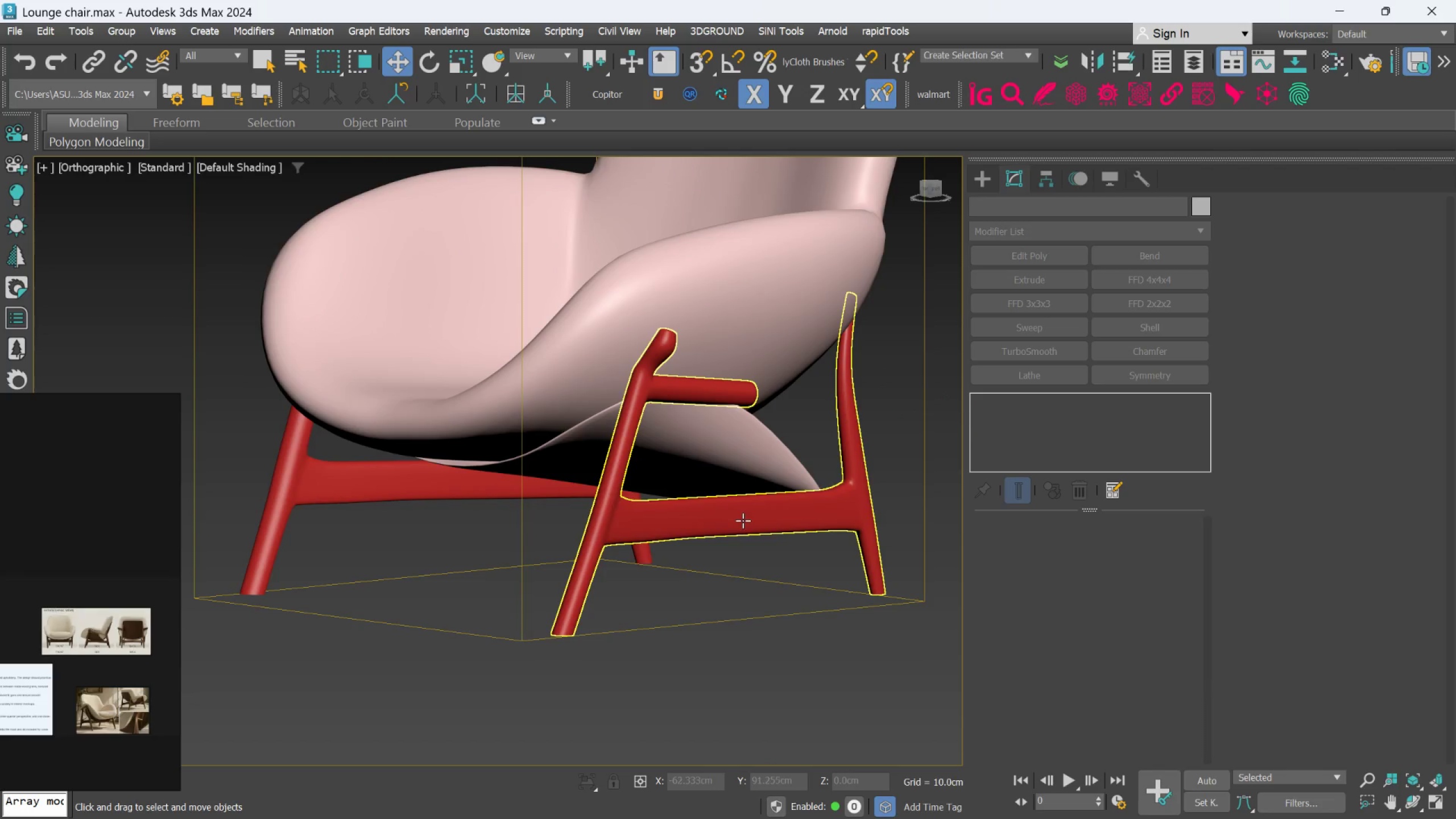 
scroll: coordinate [739, 524], scroll_direction: down, amount: 2.0
 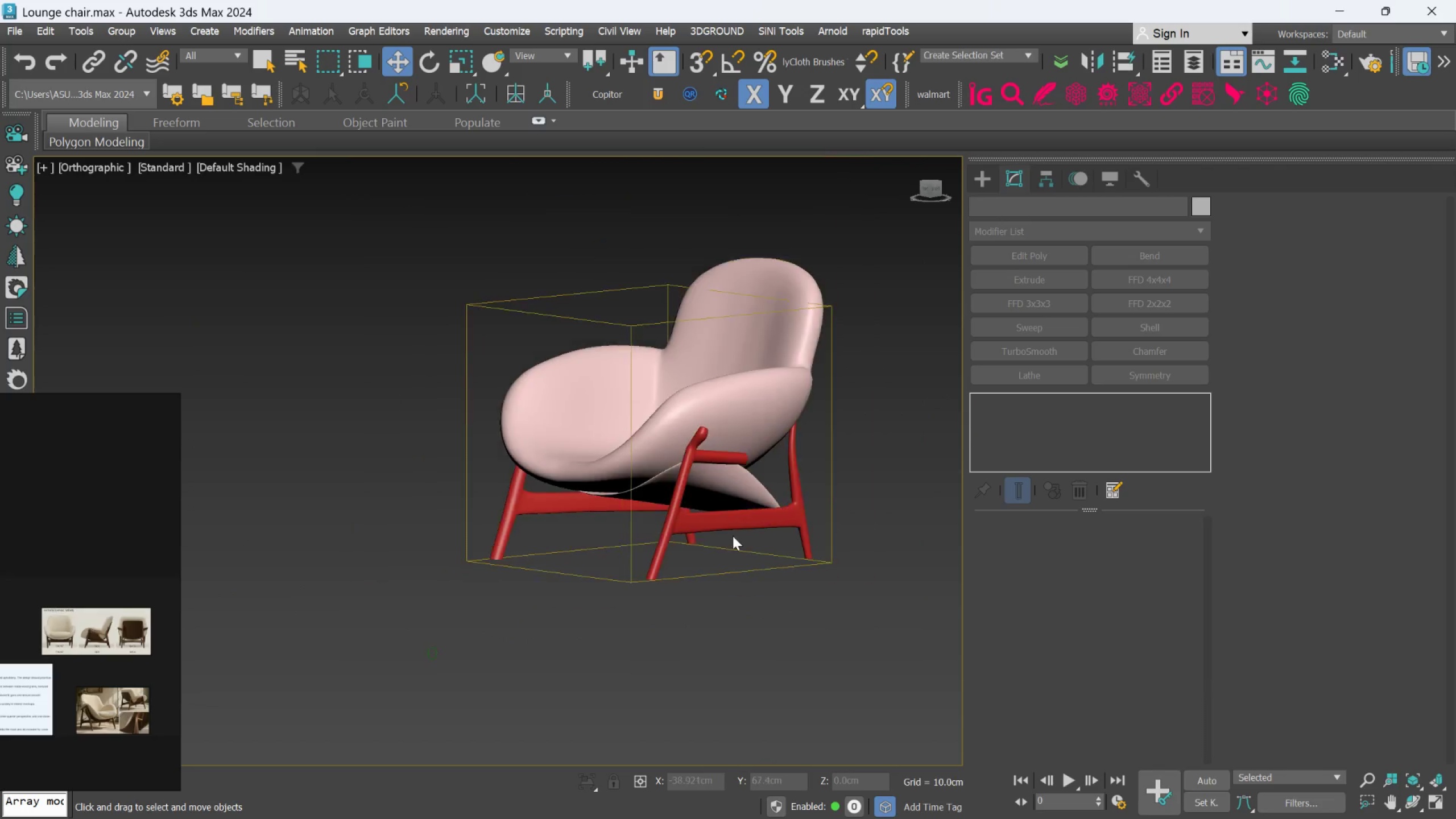 
hold_key(key=AltLeft, duration=0.64)
 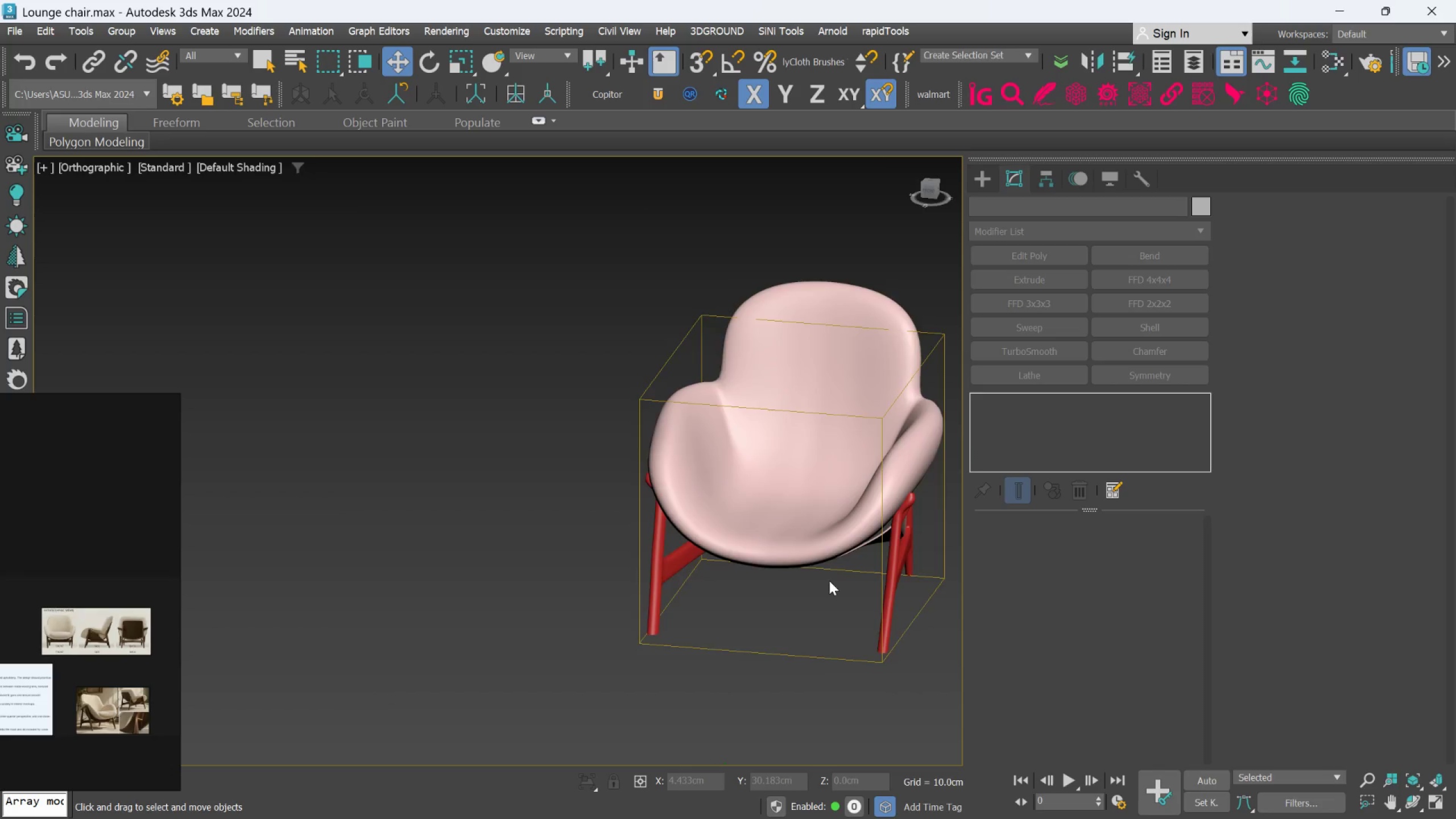 
hold_key(key=AltLeft, duration=0.42)
 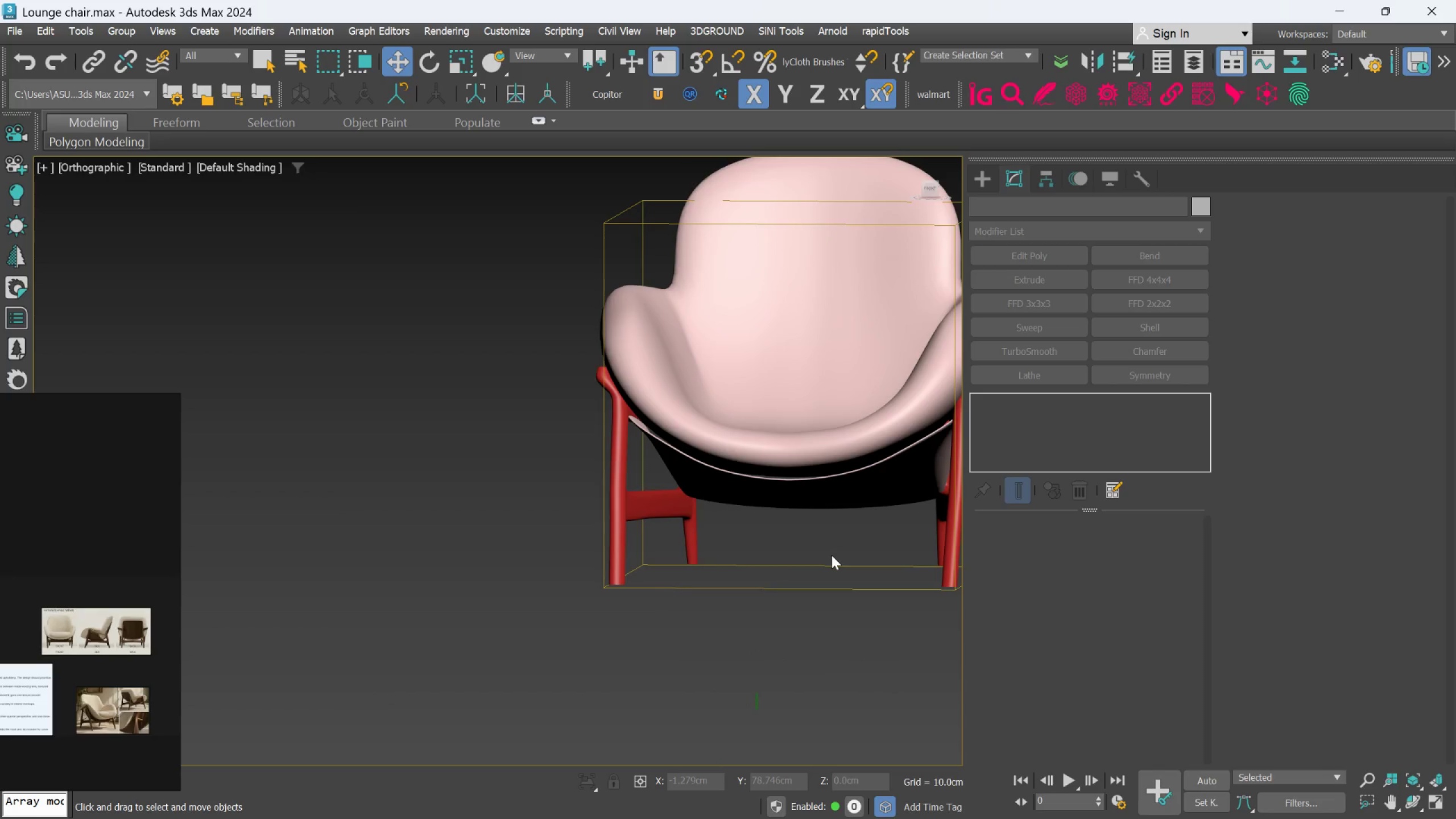 
scroll: coordinate [831, 580], scroll_direction: up, amount: 1.0
 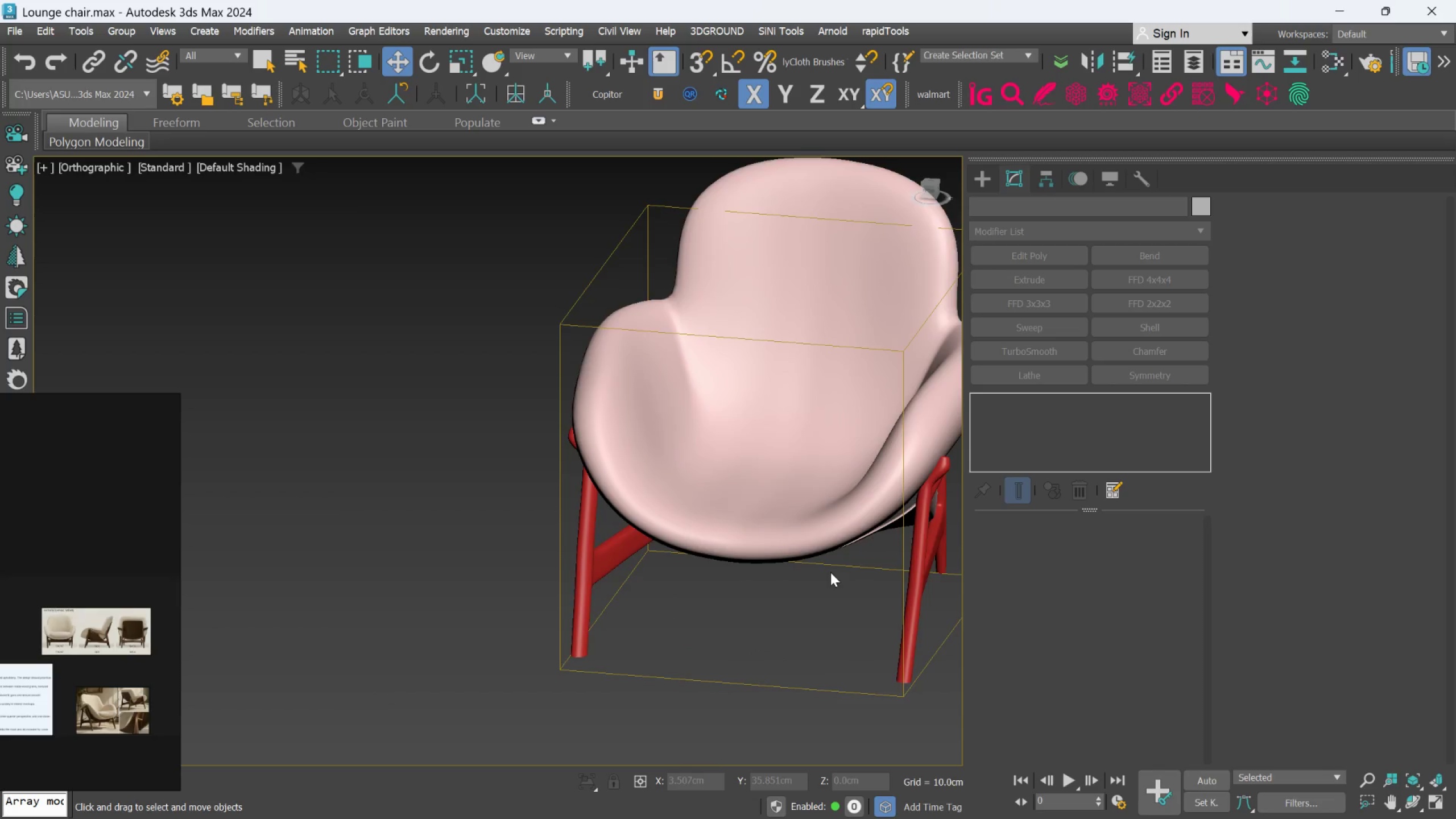 
key(F)
 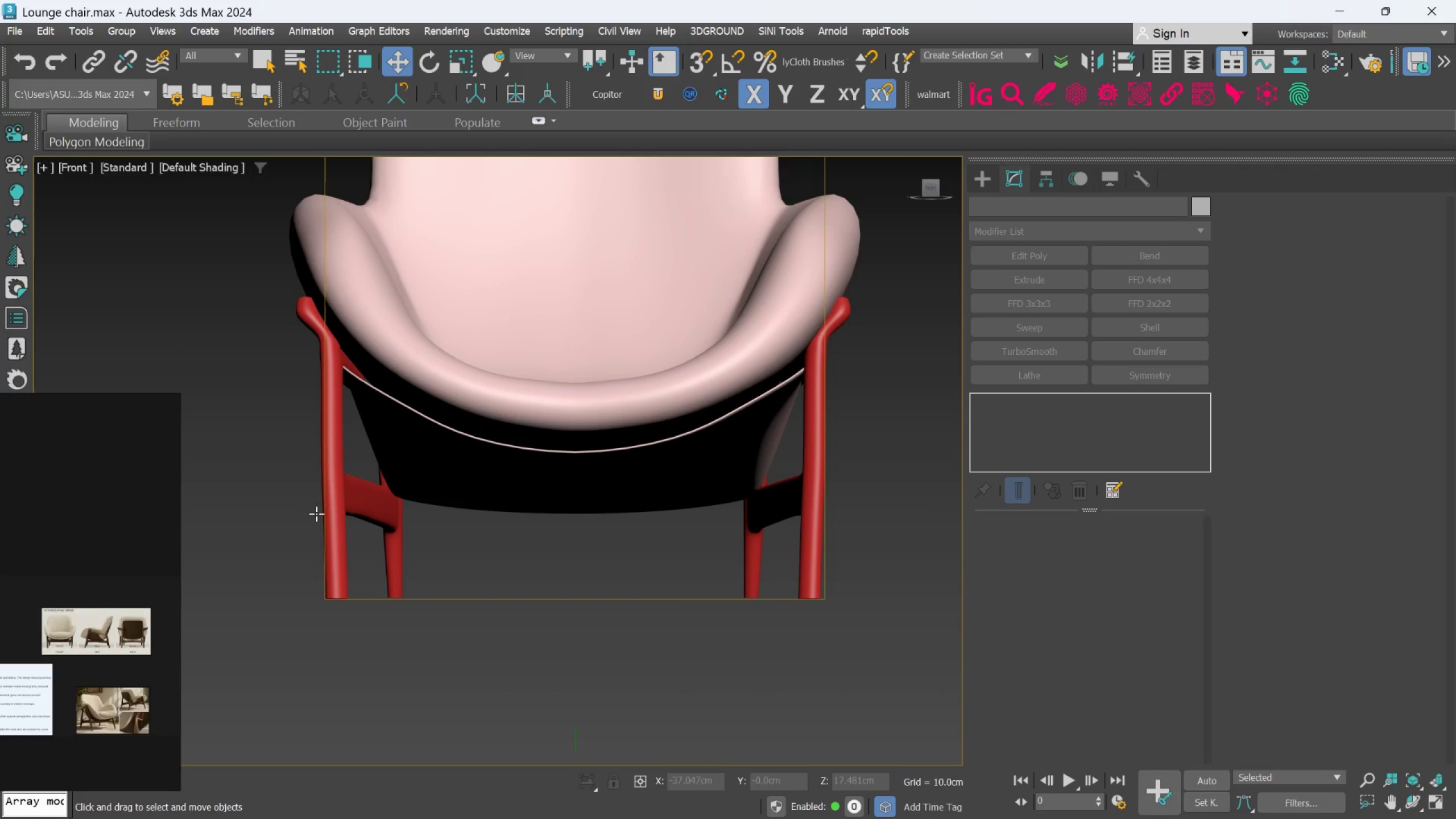 
scroll: coordinate [97, 611], scroll_direction: up, amount: 13.0
 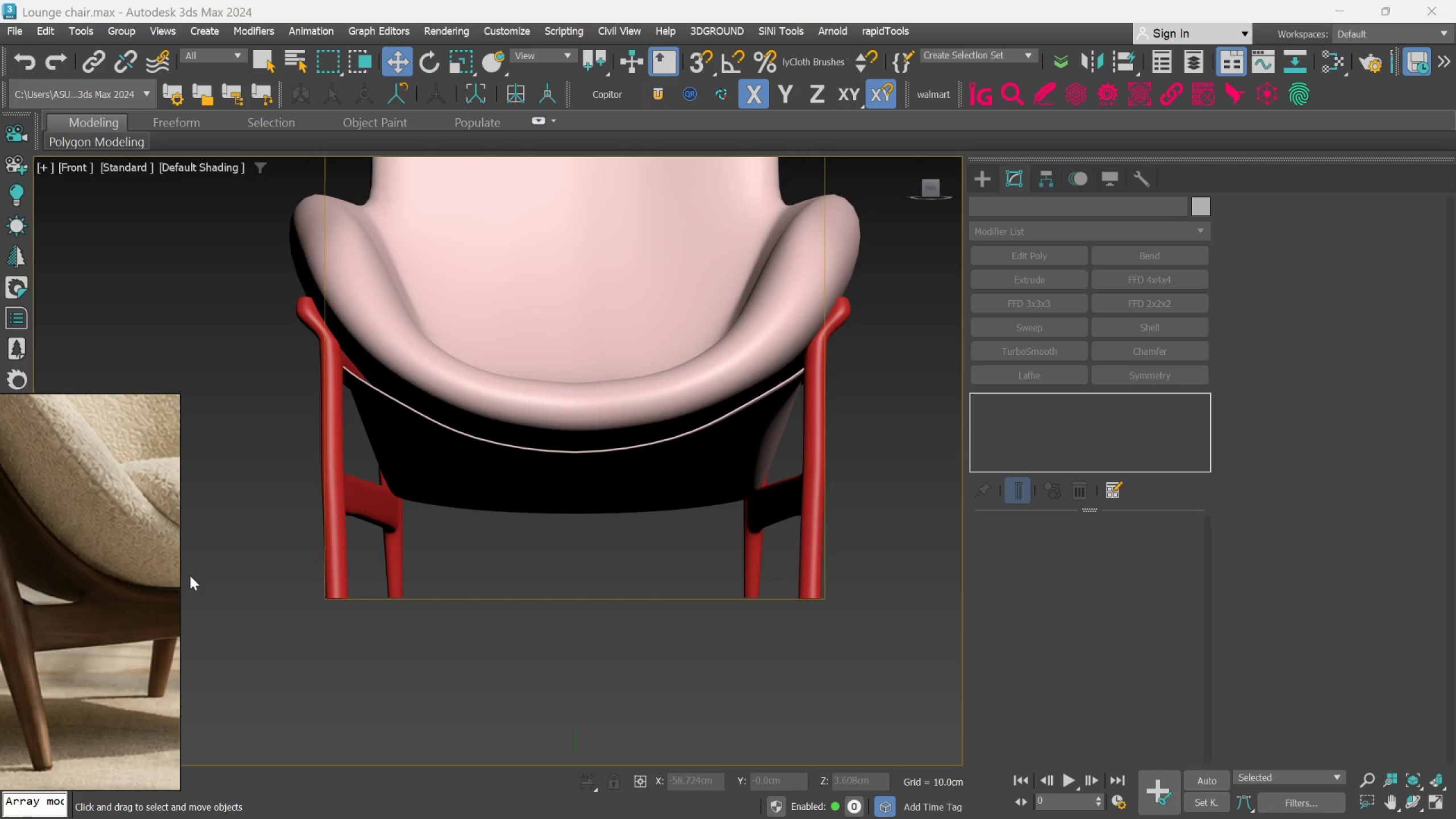 
scroll: coordinate [115, 596], scroll_direction: down, amount: 1.0
 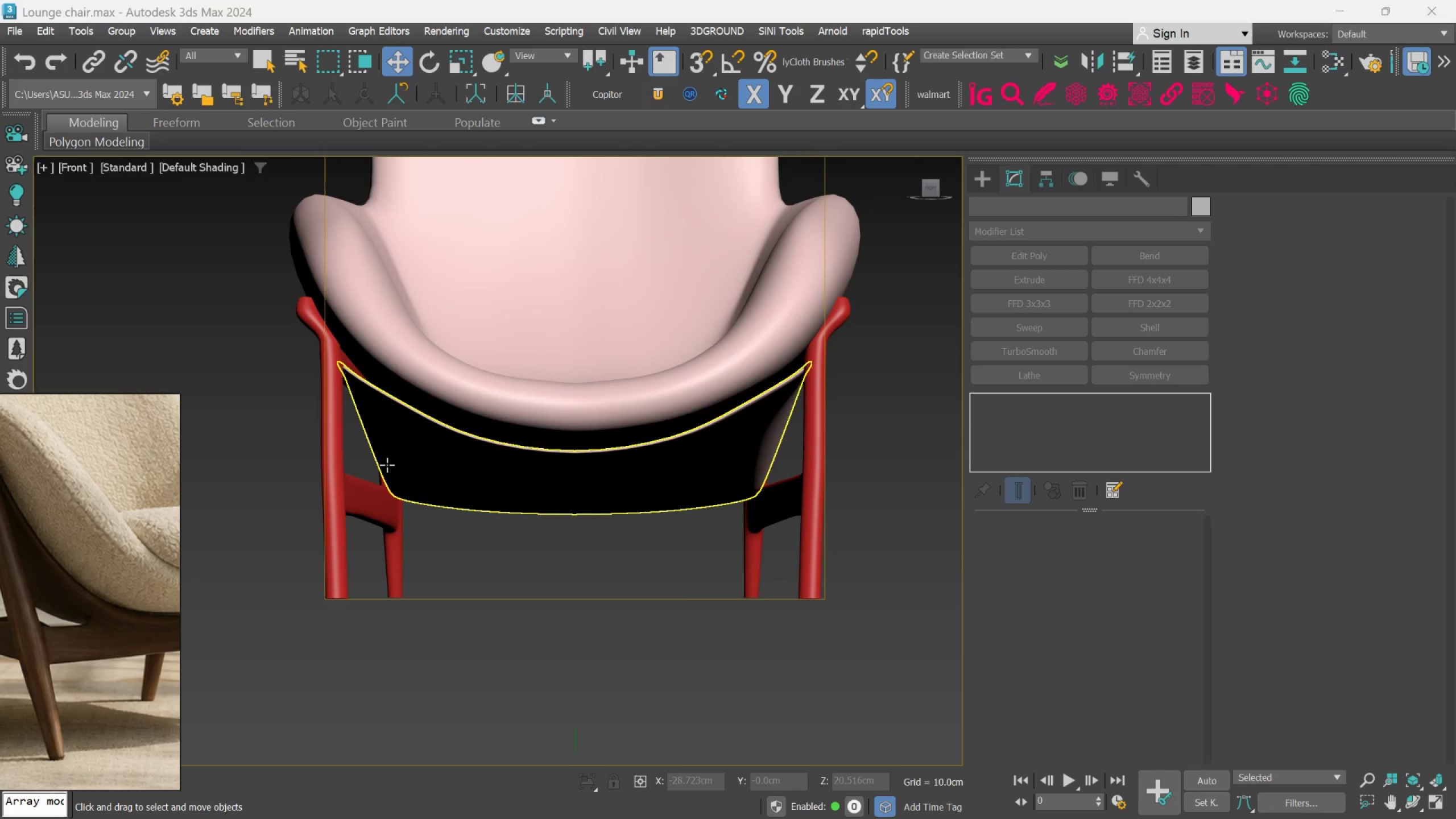 
scroll: coordinate [416, 405], scroll_direction: up, amount: 2.0
 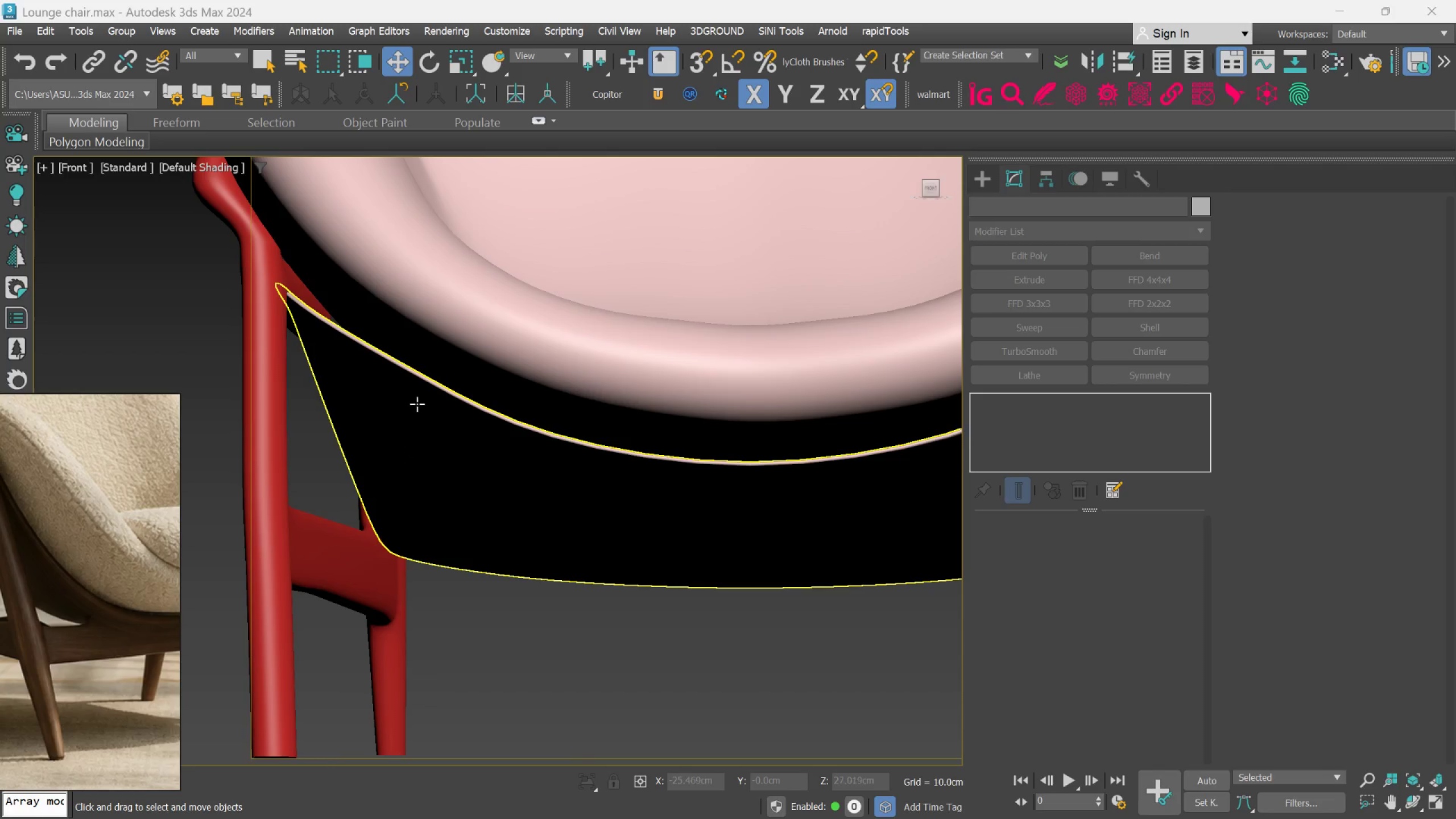 
left_click([417, 404])
 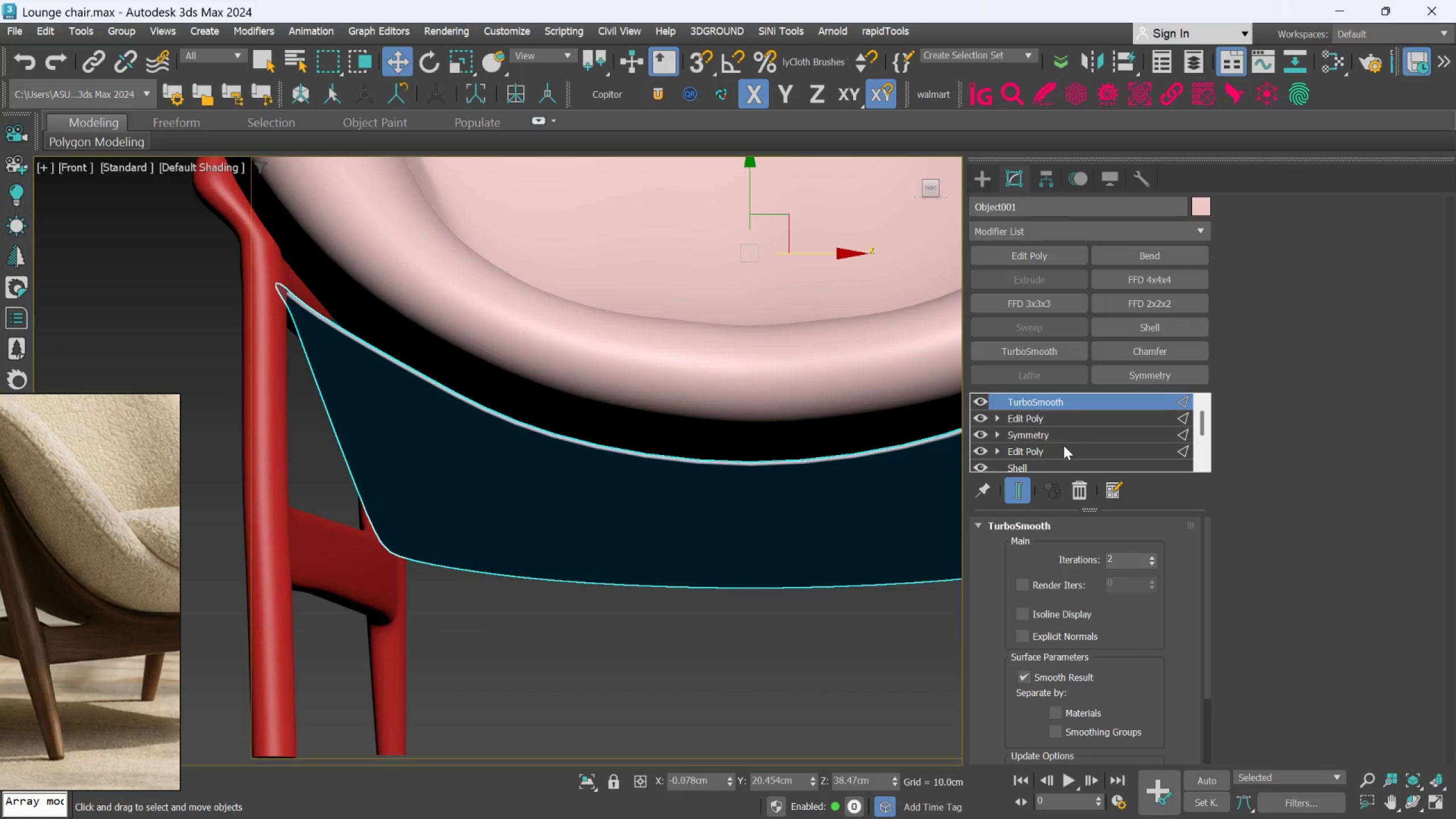 
scroll: coordinate [1045, 456], scroll_direction: down, amount: 1.0
 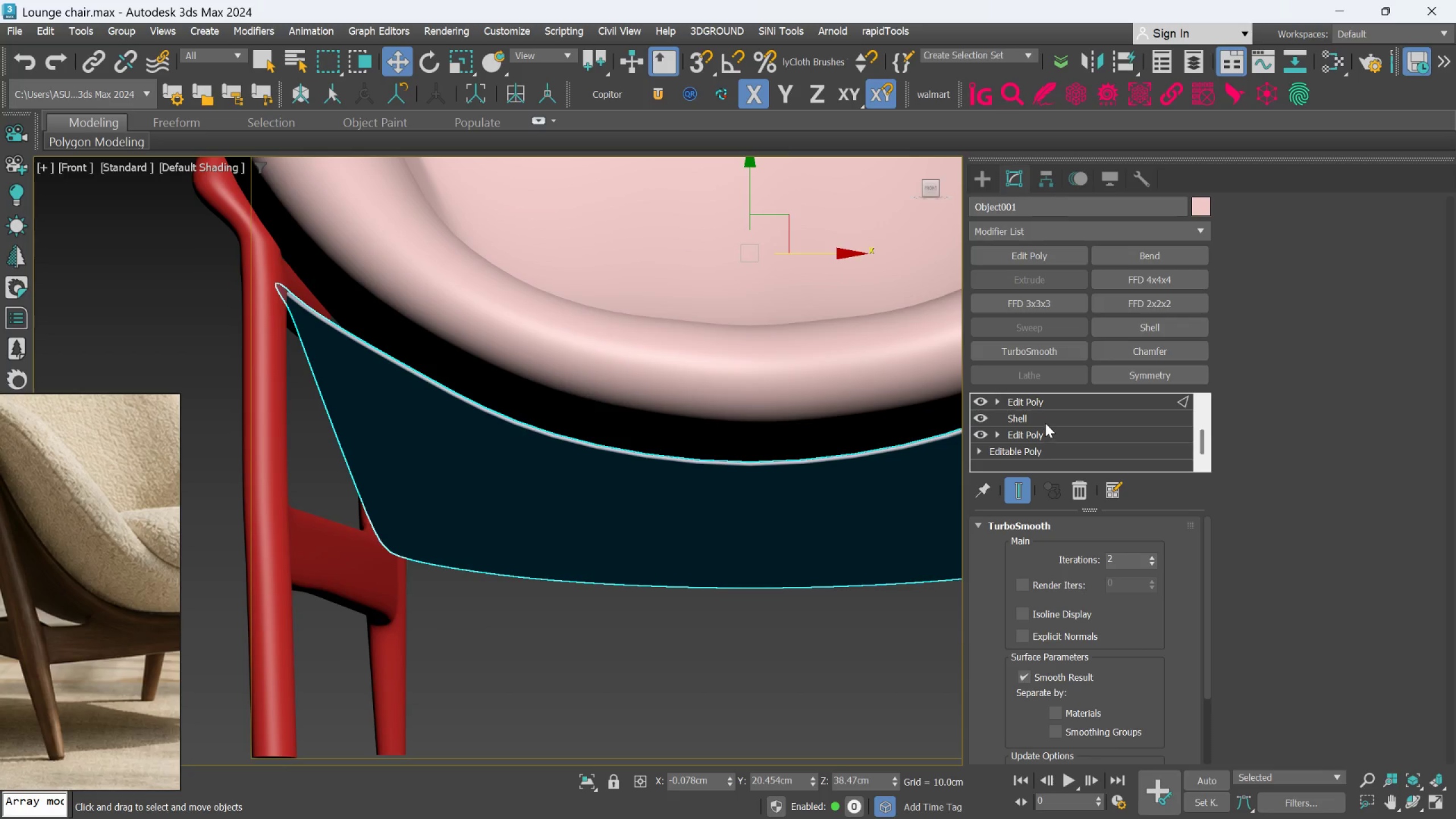 
left_click([1047, 416])
 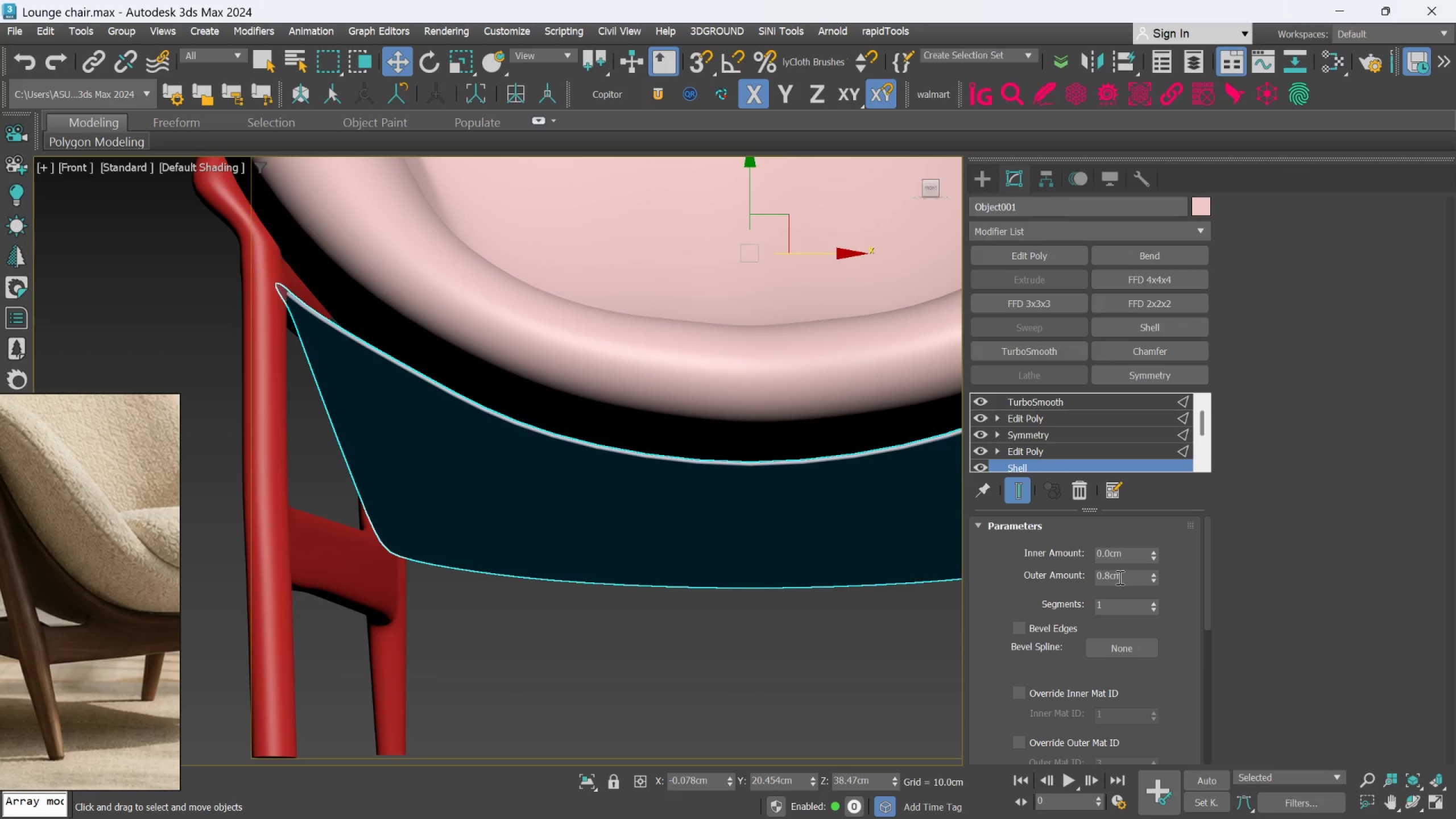 
double_click([1118, 577])
 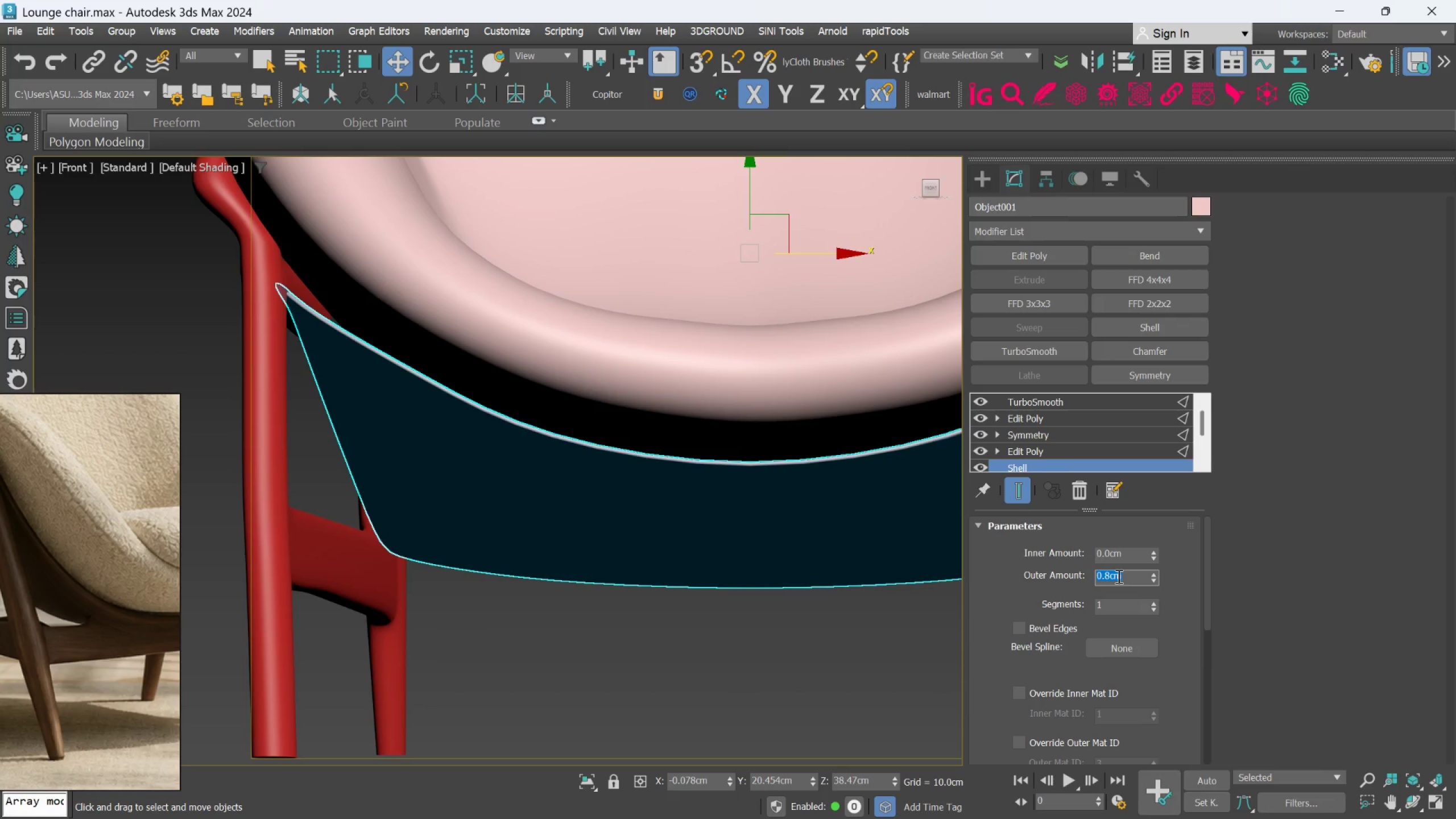 
key(1)
 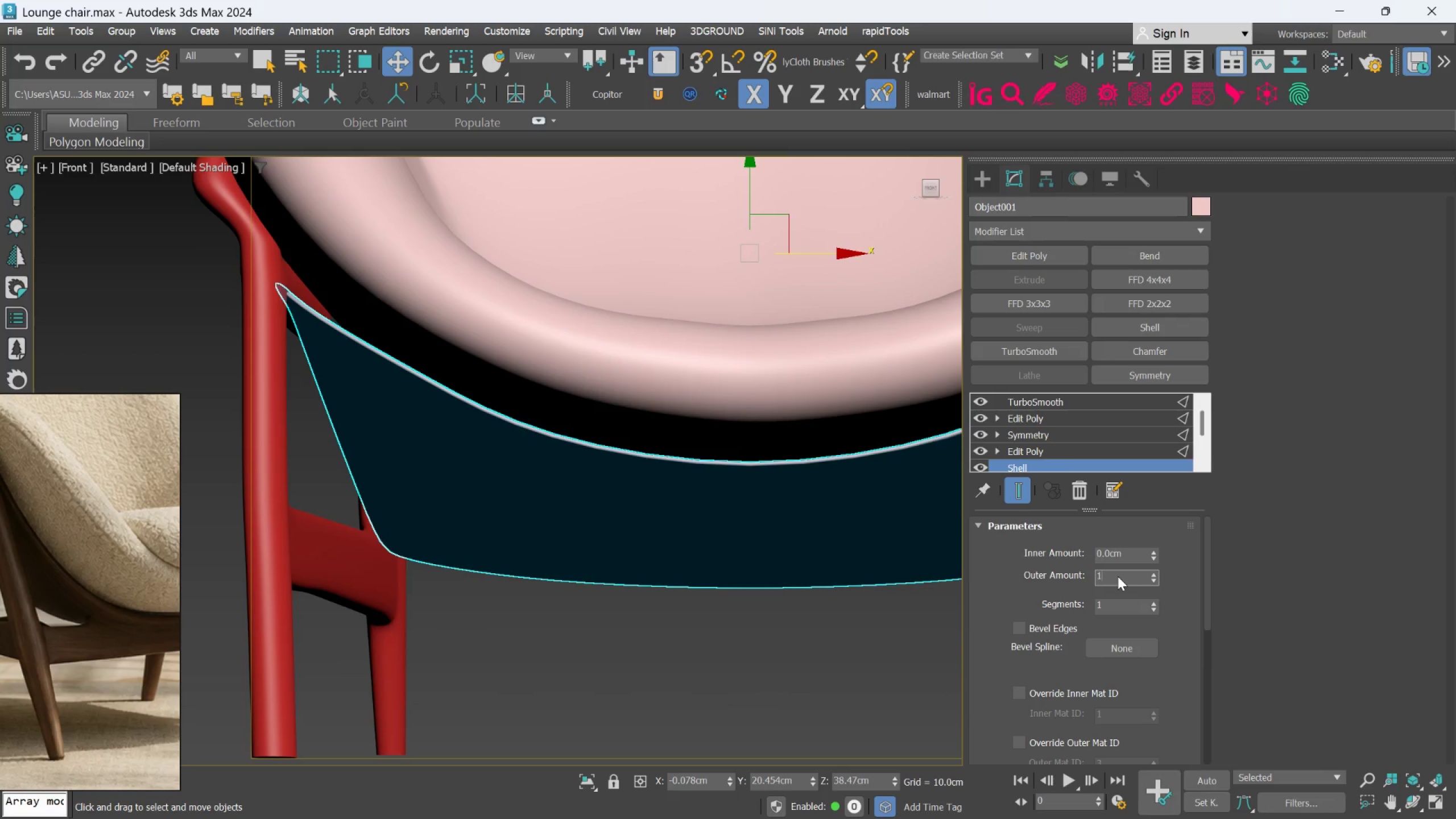 
key(Period)
 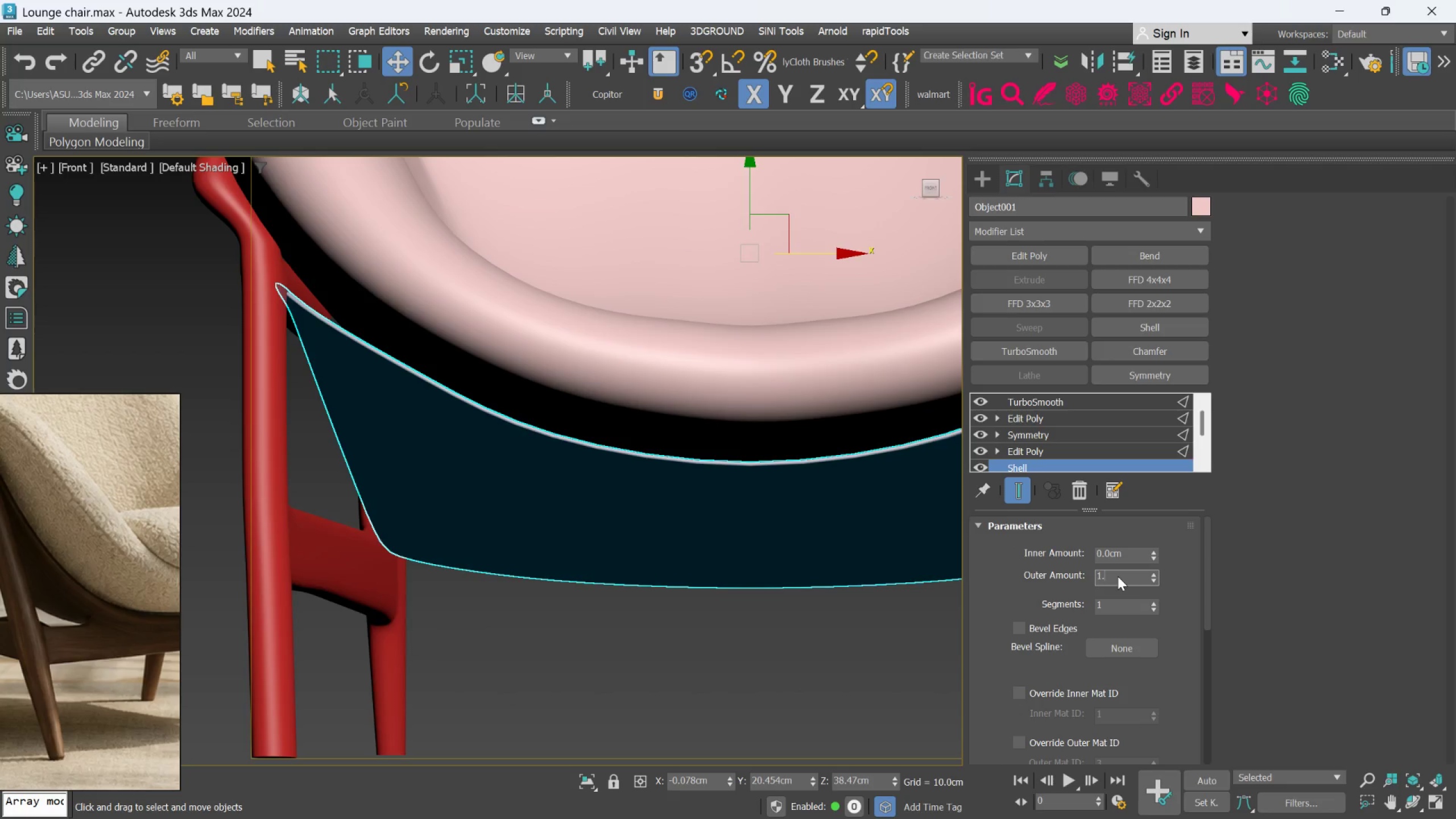 
key(5)
 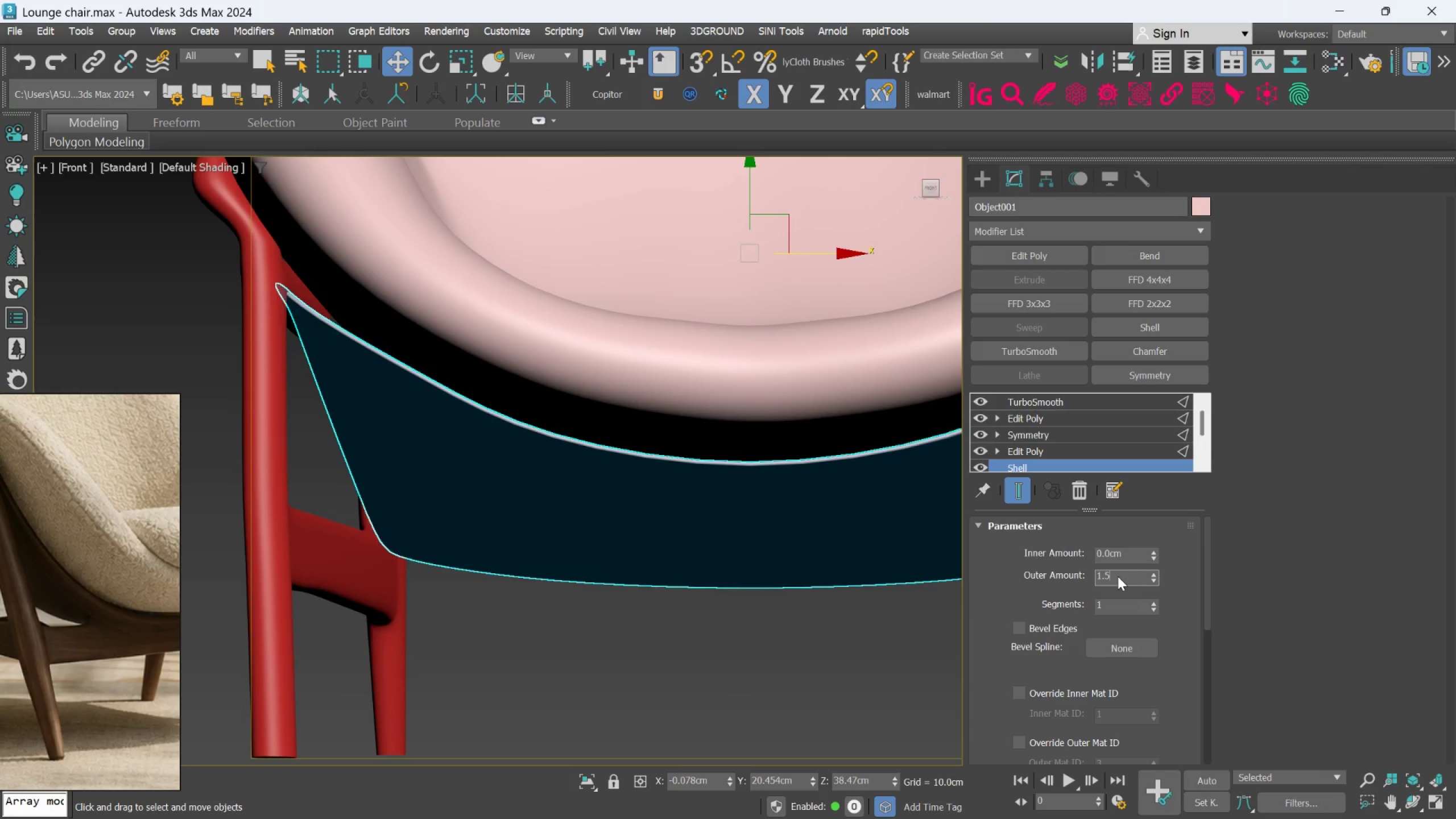 
key(Enter)
 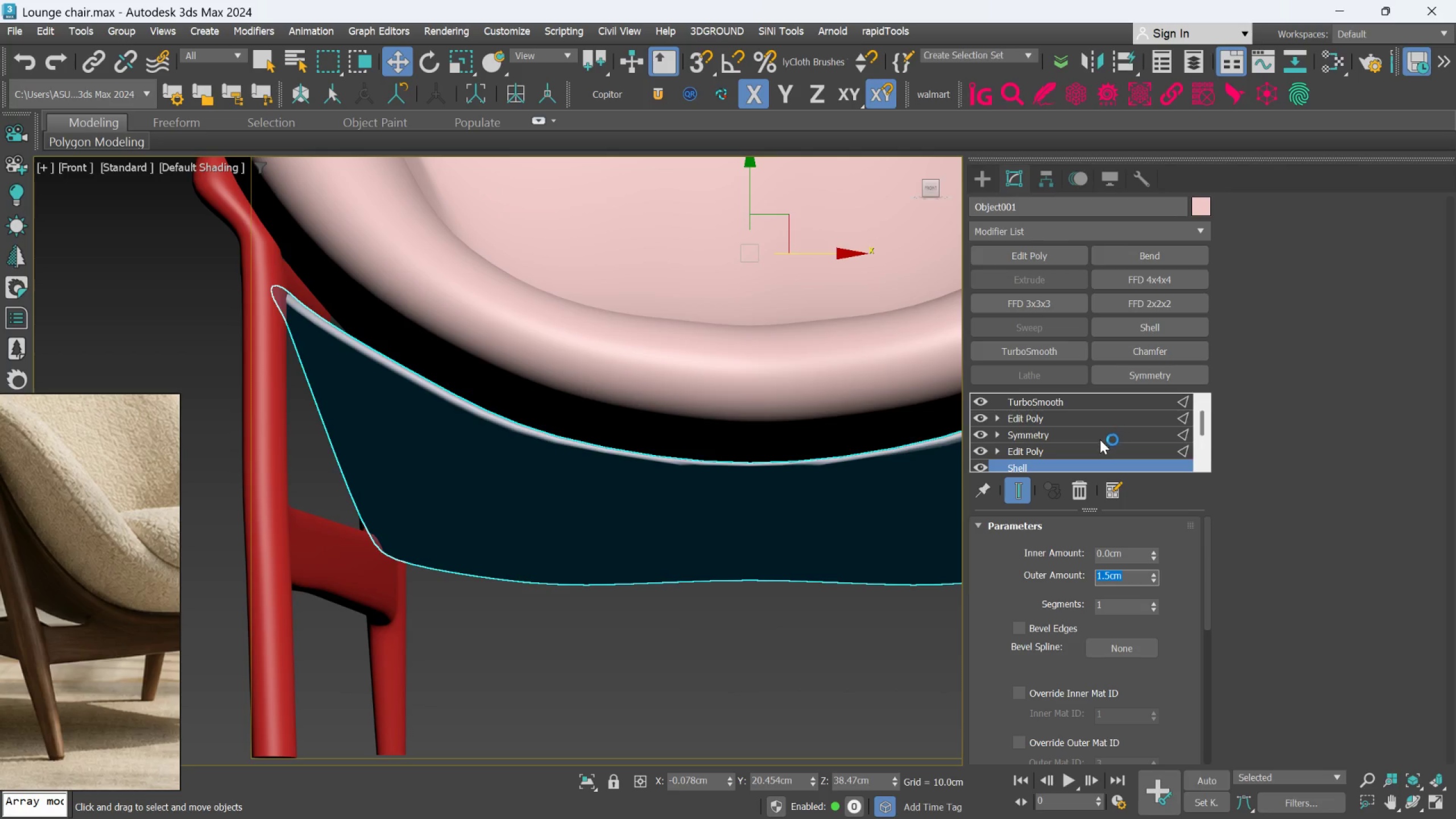 
left_click([1084, 448])
 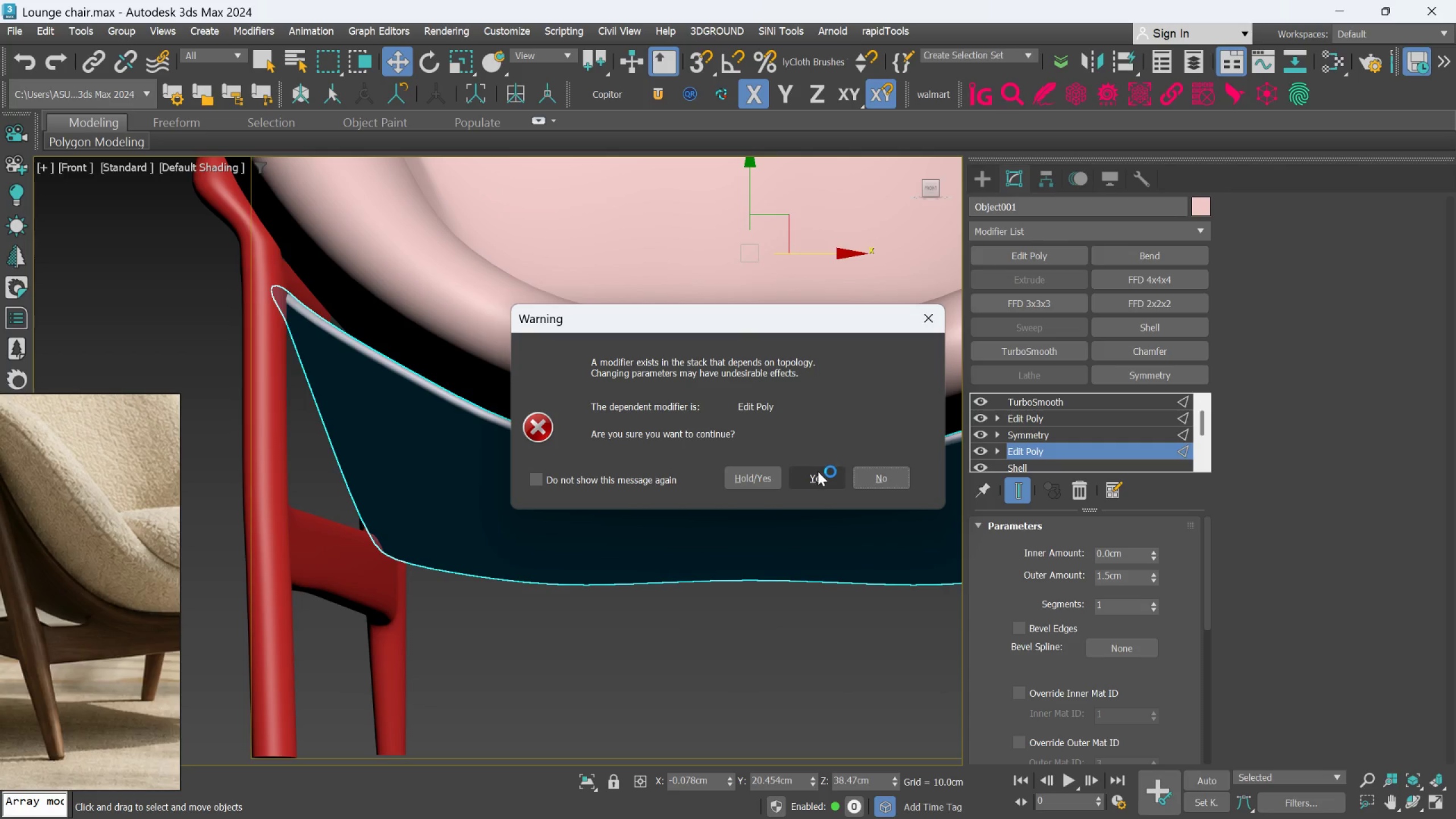 
left_click([818, 471])
 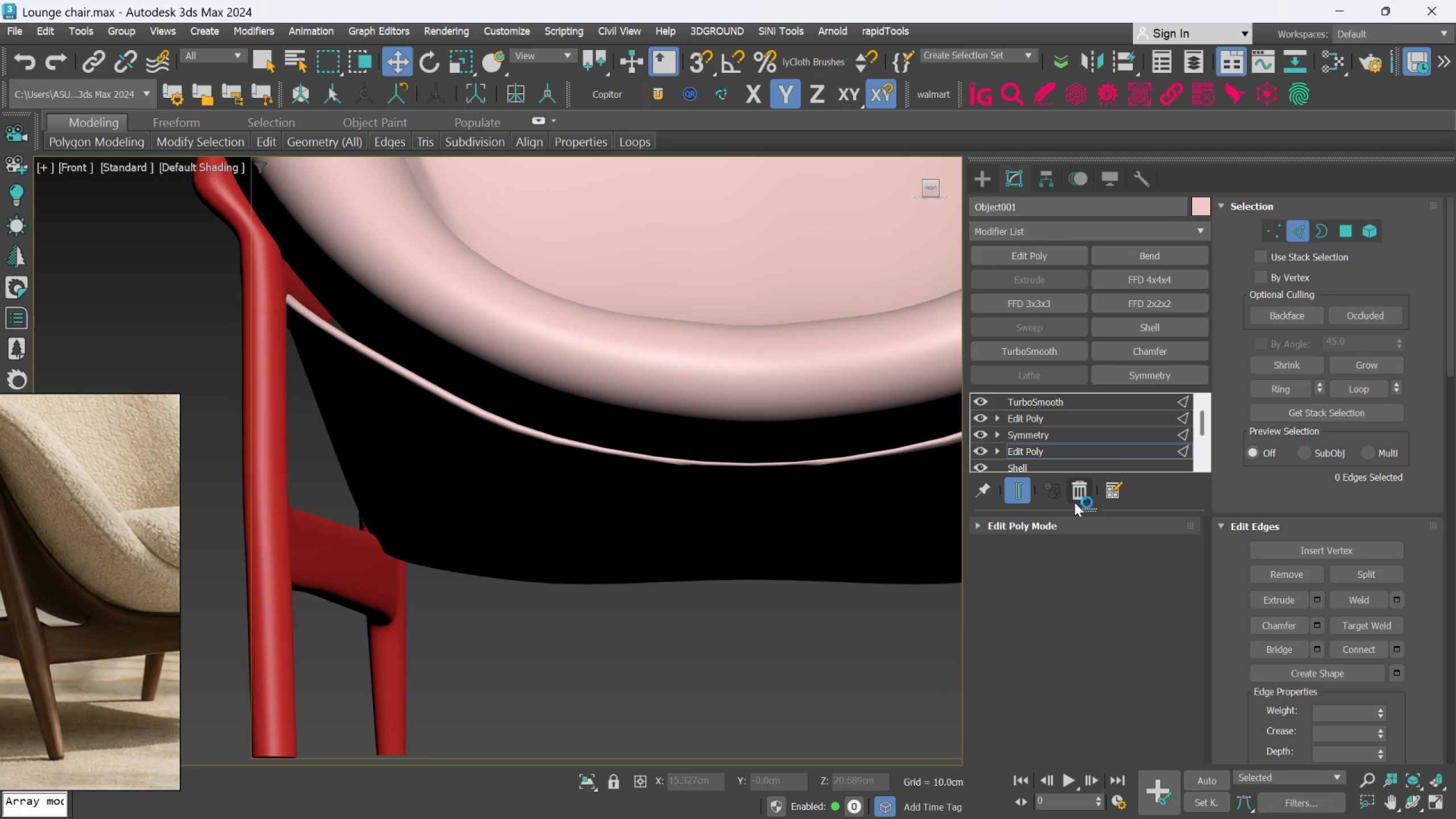 
key(Control+Z)
 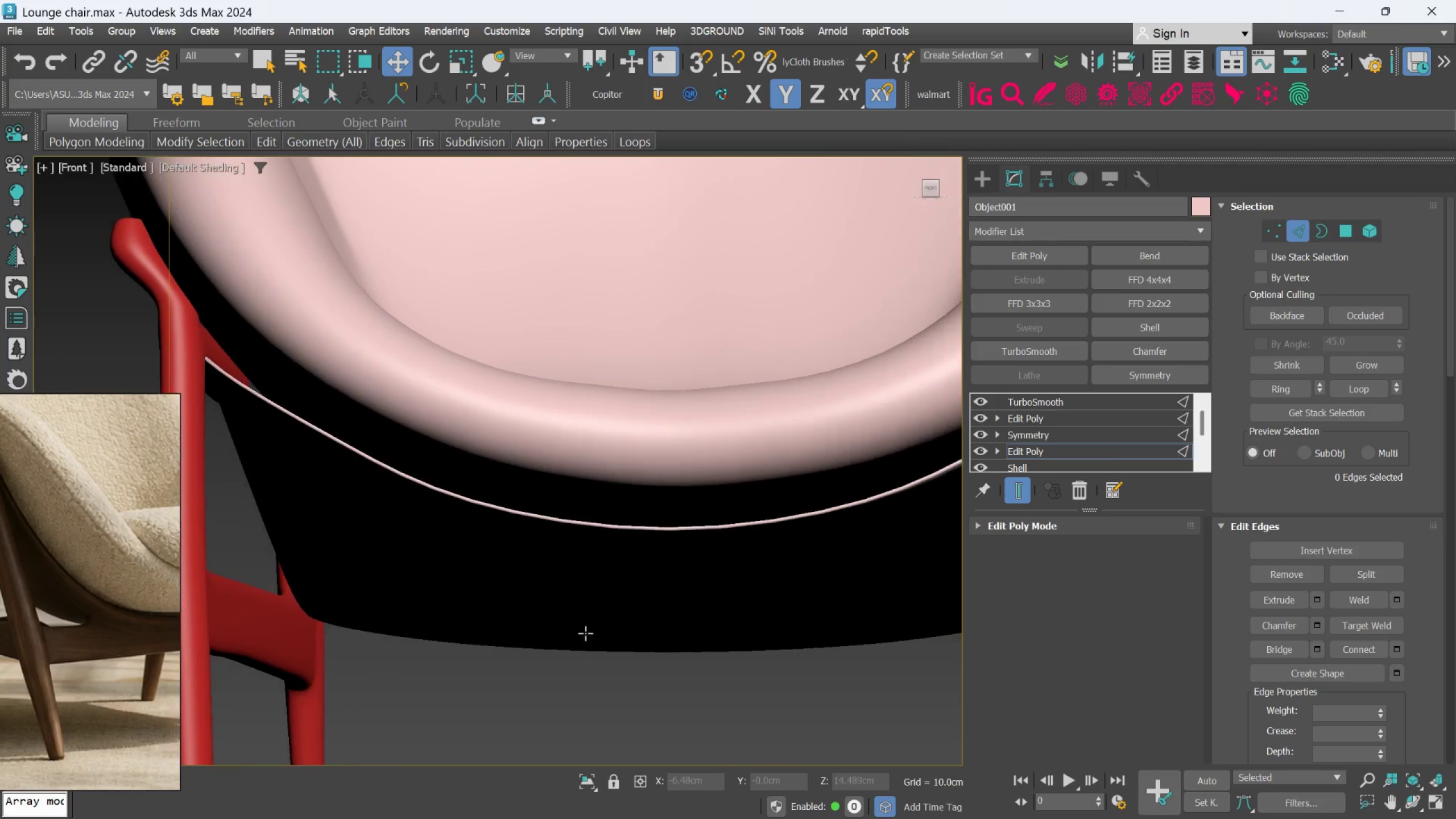 
scroll: coordinate [588, 606], scroll_direction: down, amount: 1.0
 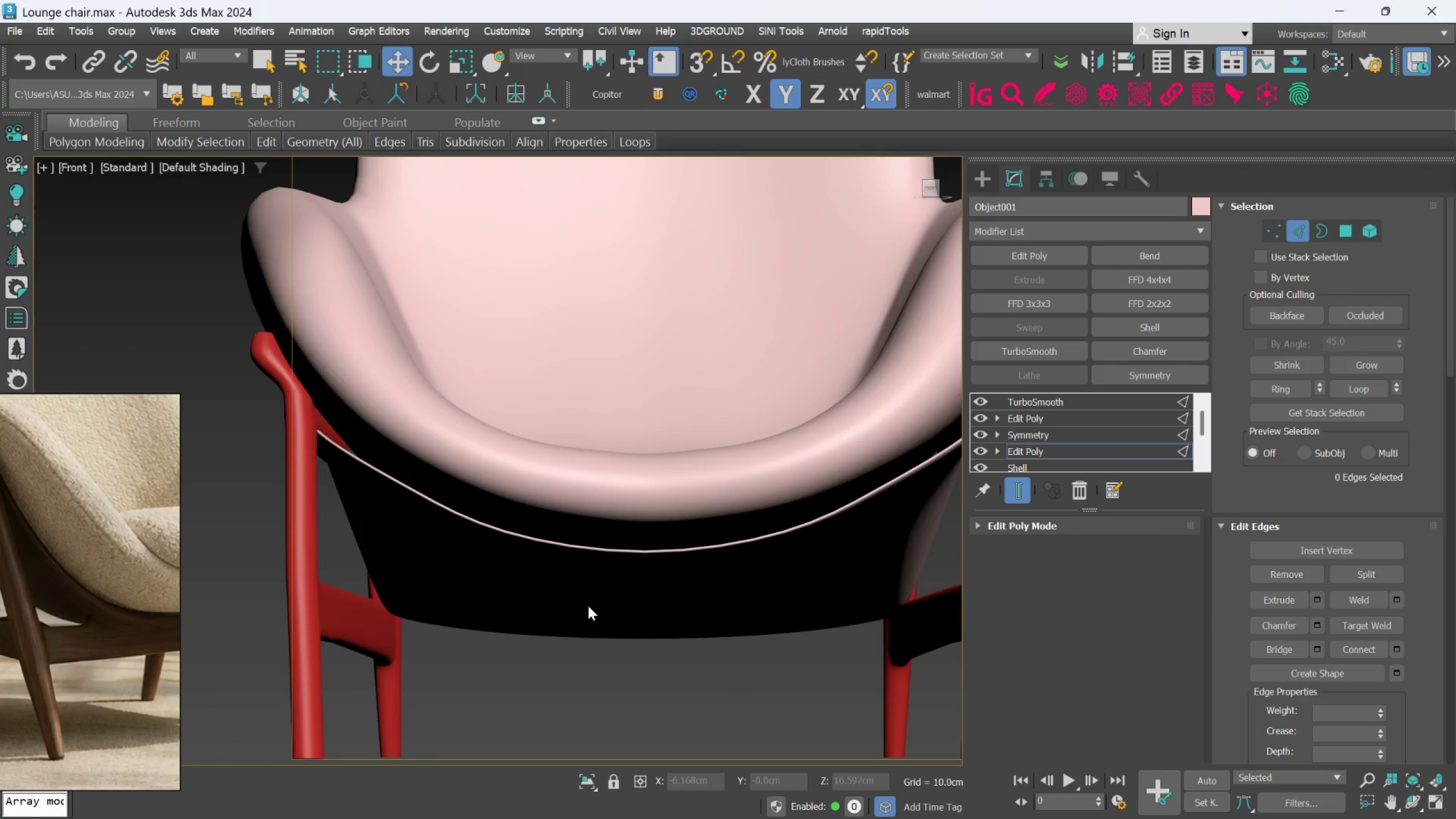 
hold_key(key=AltLeft, duration=1.53)
 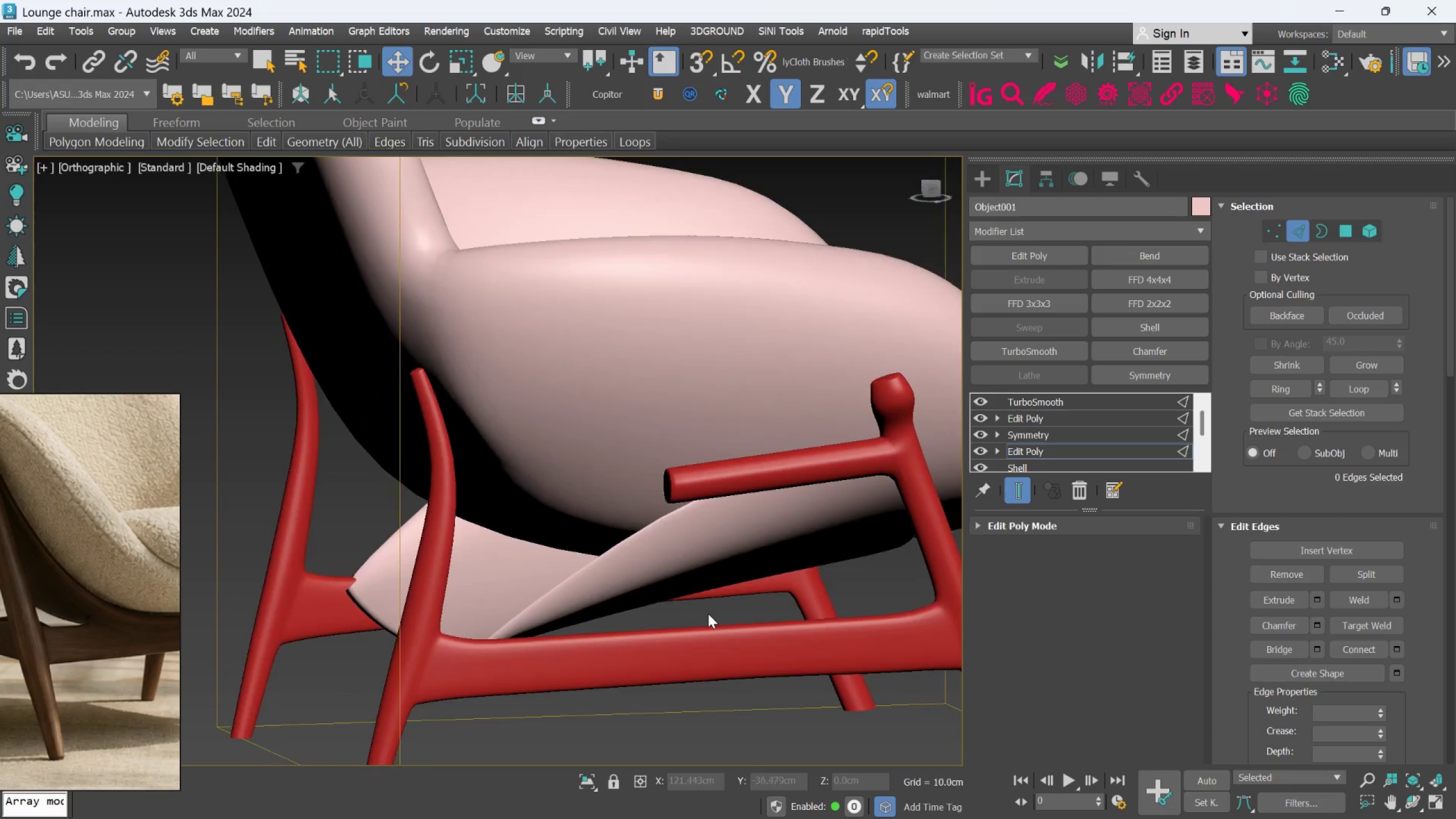 
hold_key(key=AltLeft, duration=0.45)
 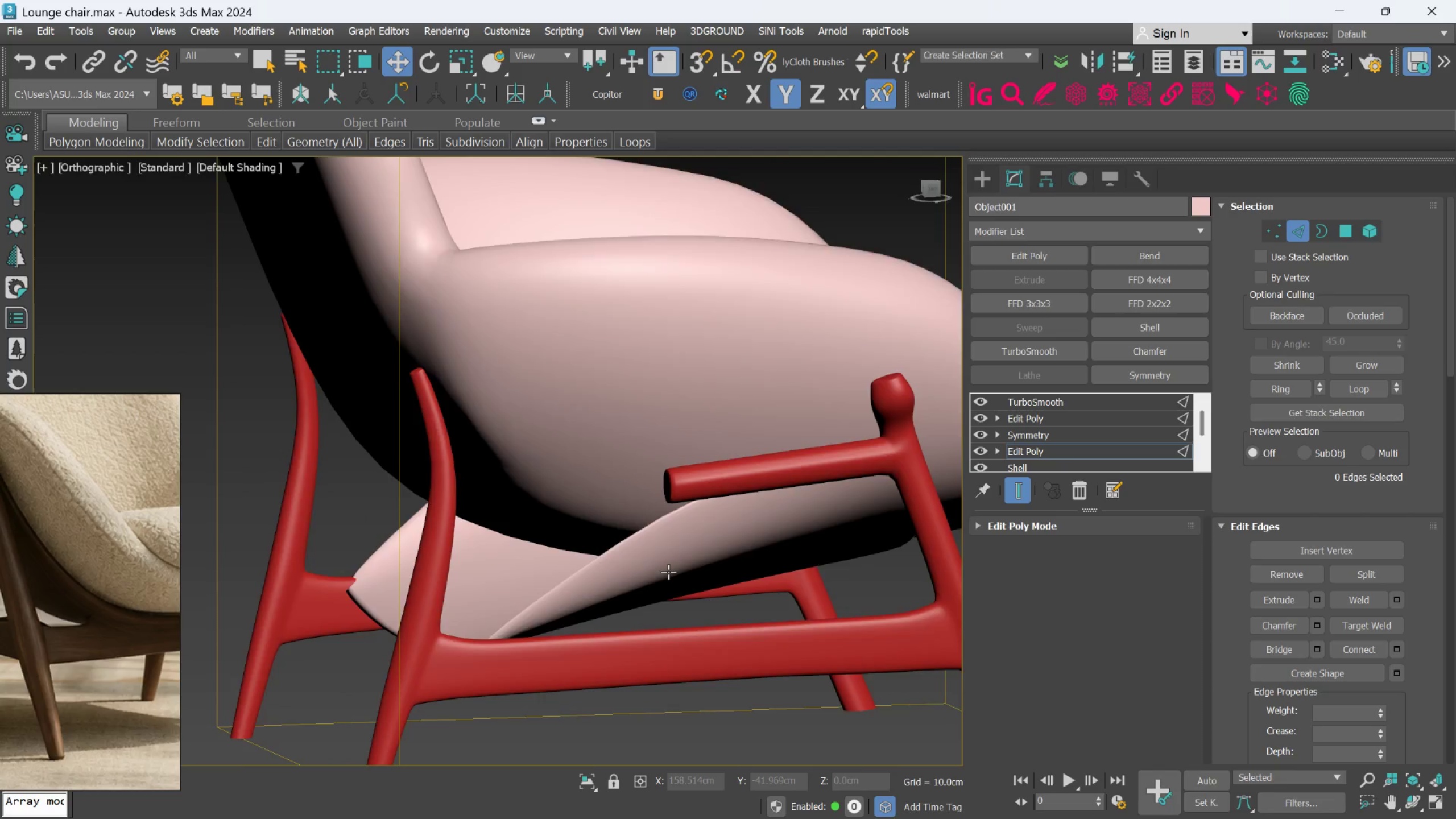 
hold_key(key=AltLeft, duration=1.5)
 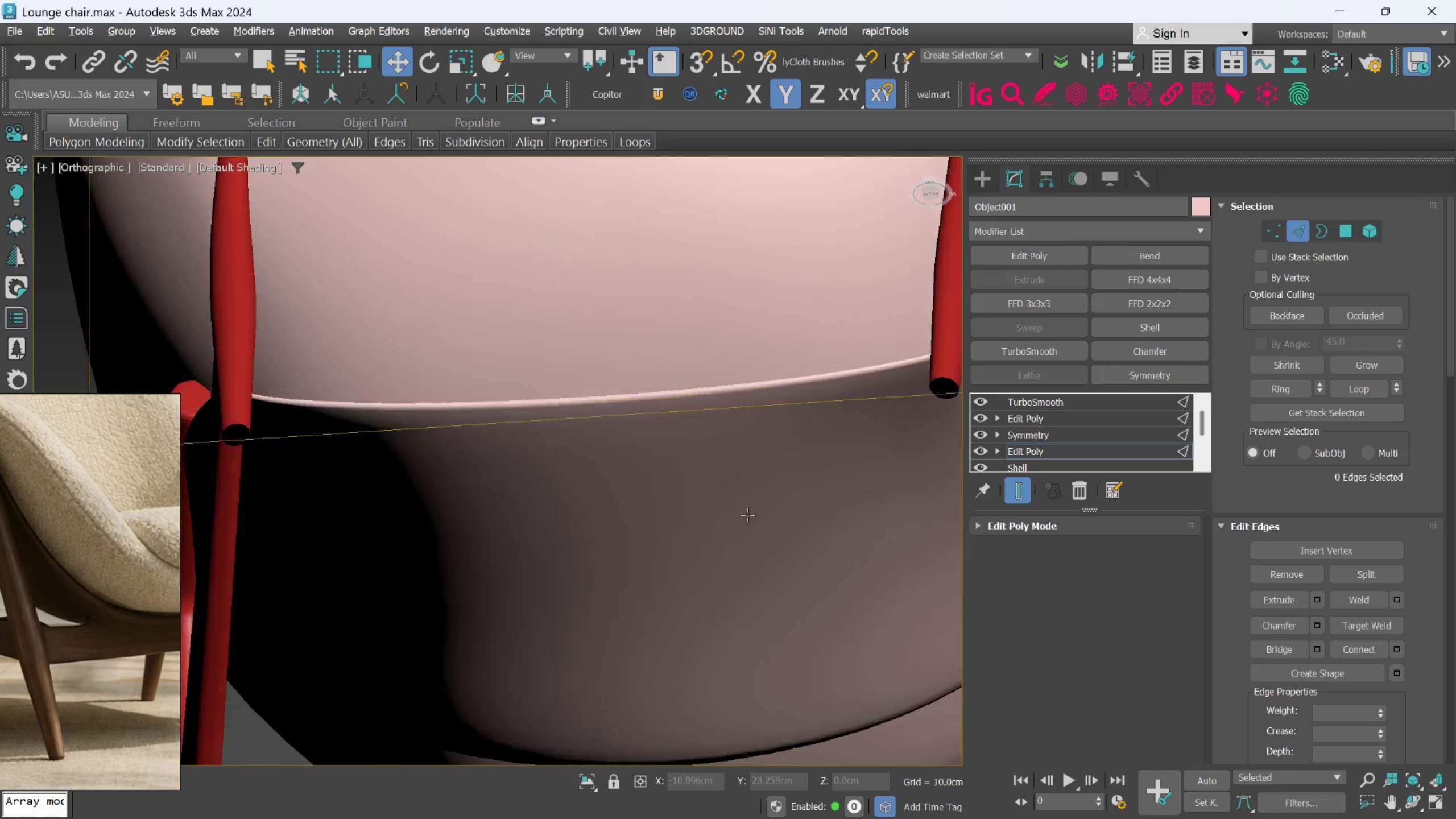 
scroll: coordinate [668, 572], scroll_direction: up, amount: 1.0
 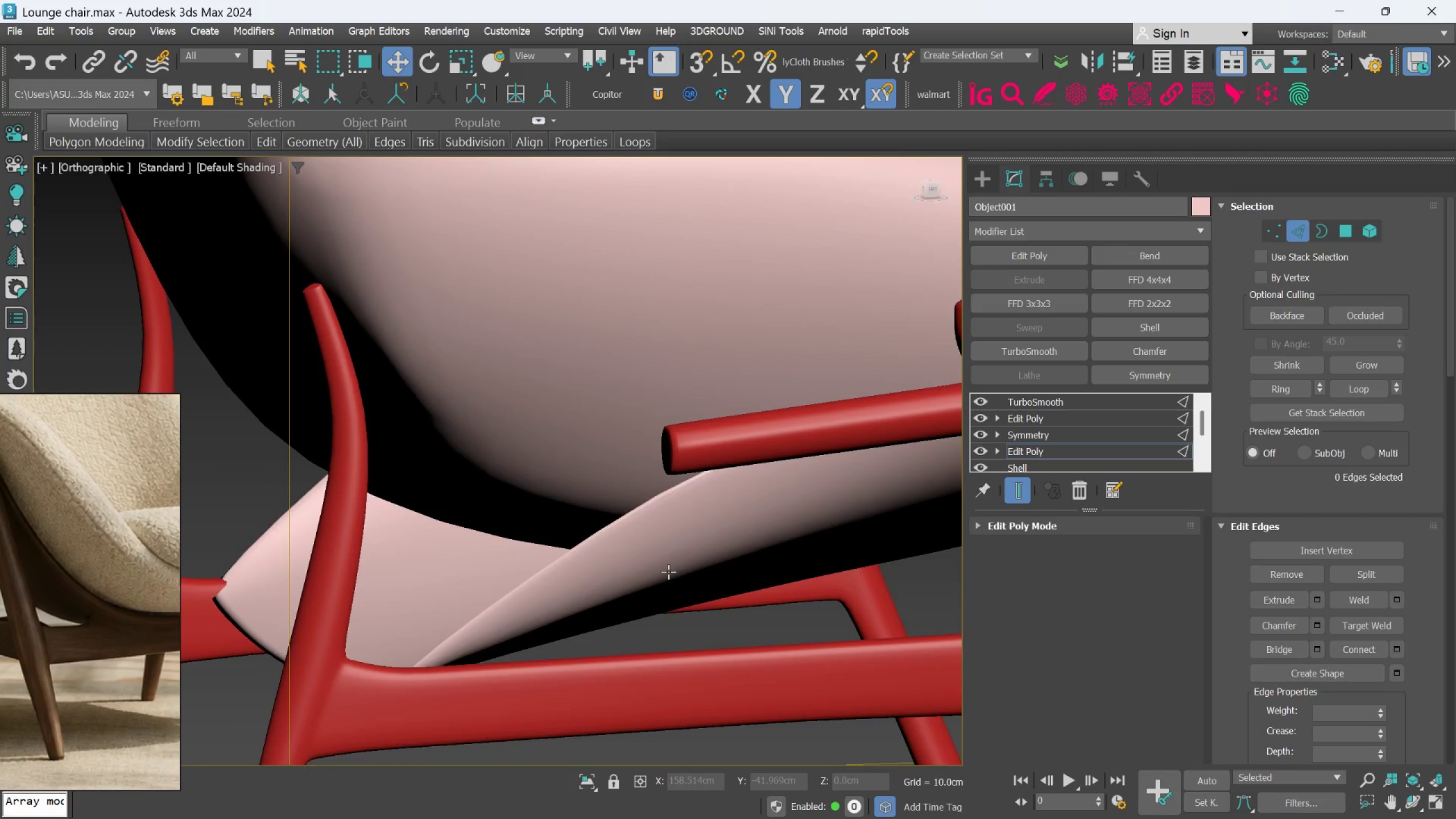 
key(Alt+AltLeft)
 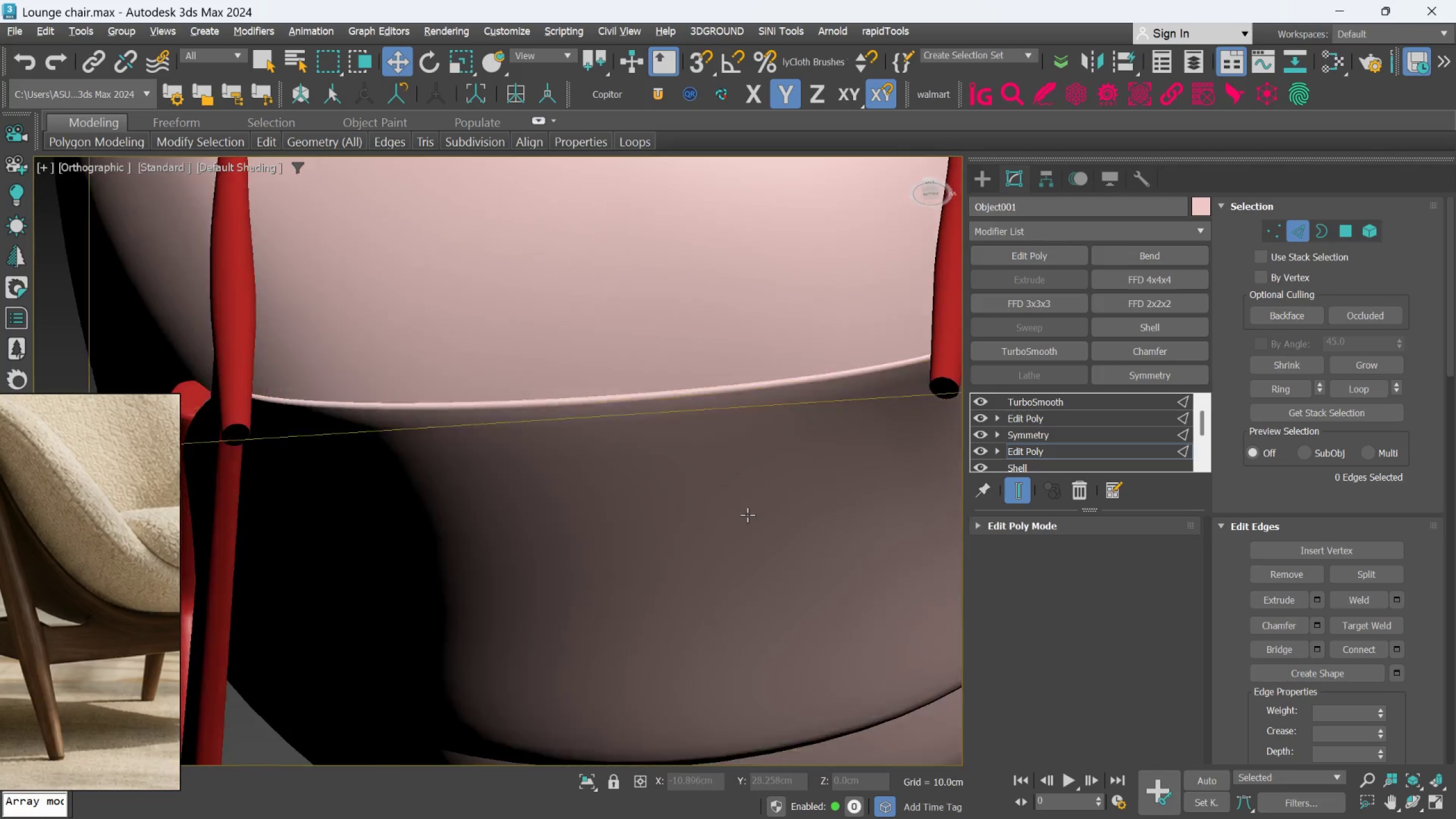 
key(Alt+AltLeft)
 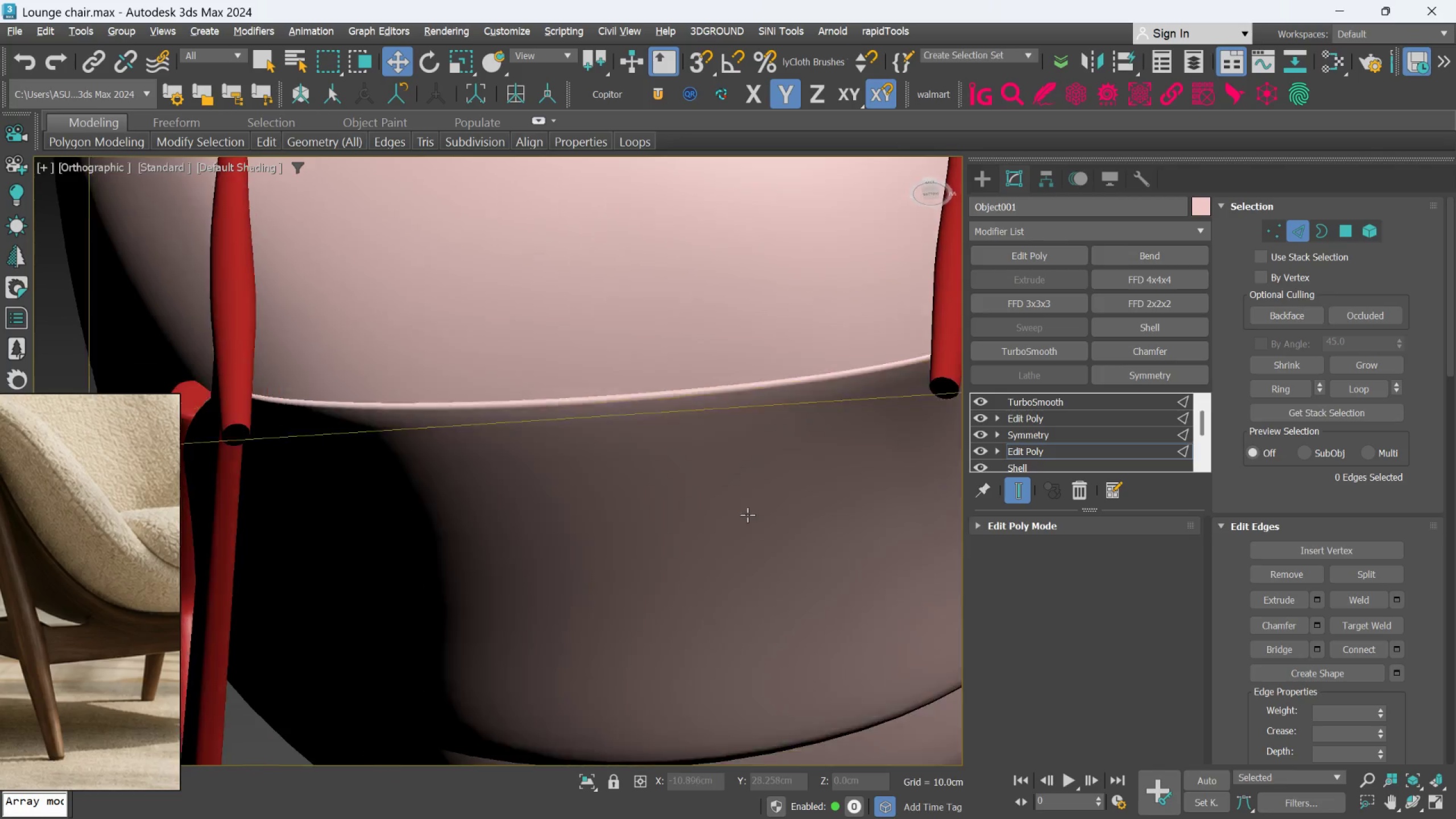 
key(Alt+AltLeft)
 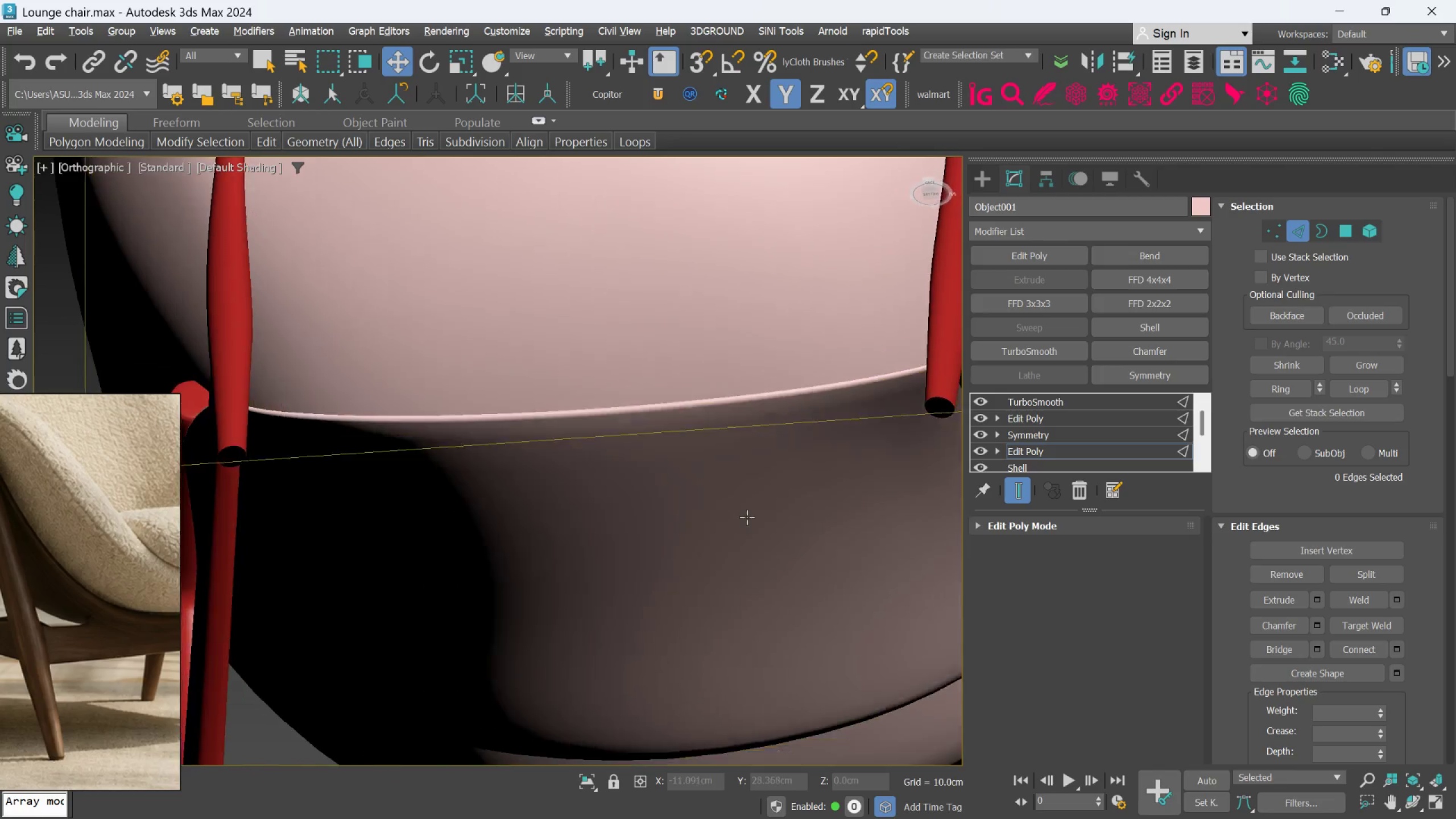 
key(Alt+AltLeft)
 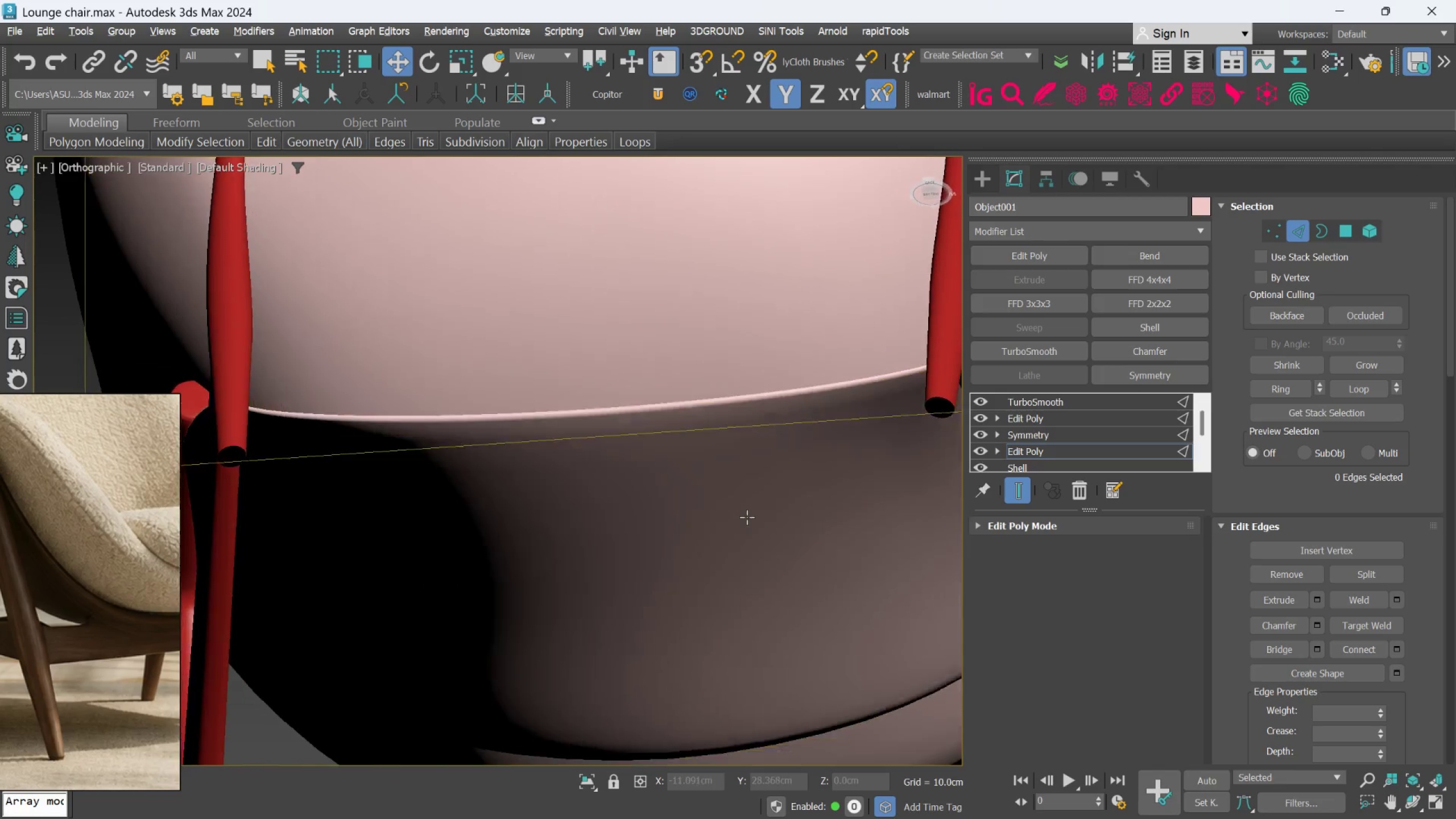 
key(Alt+AltLeft)
 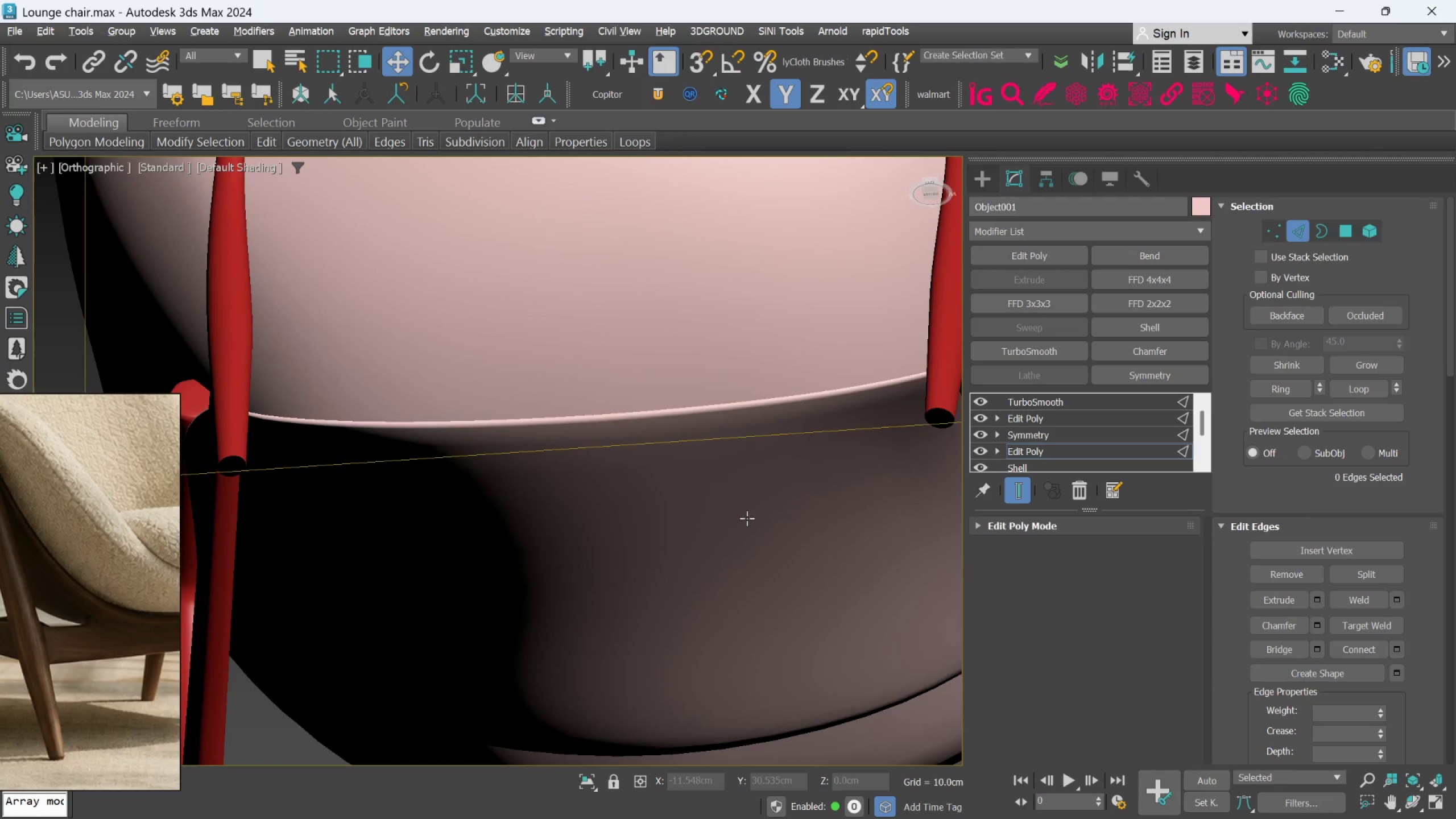 
key(Alt+AltLeft)
 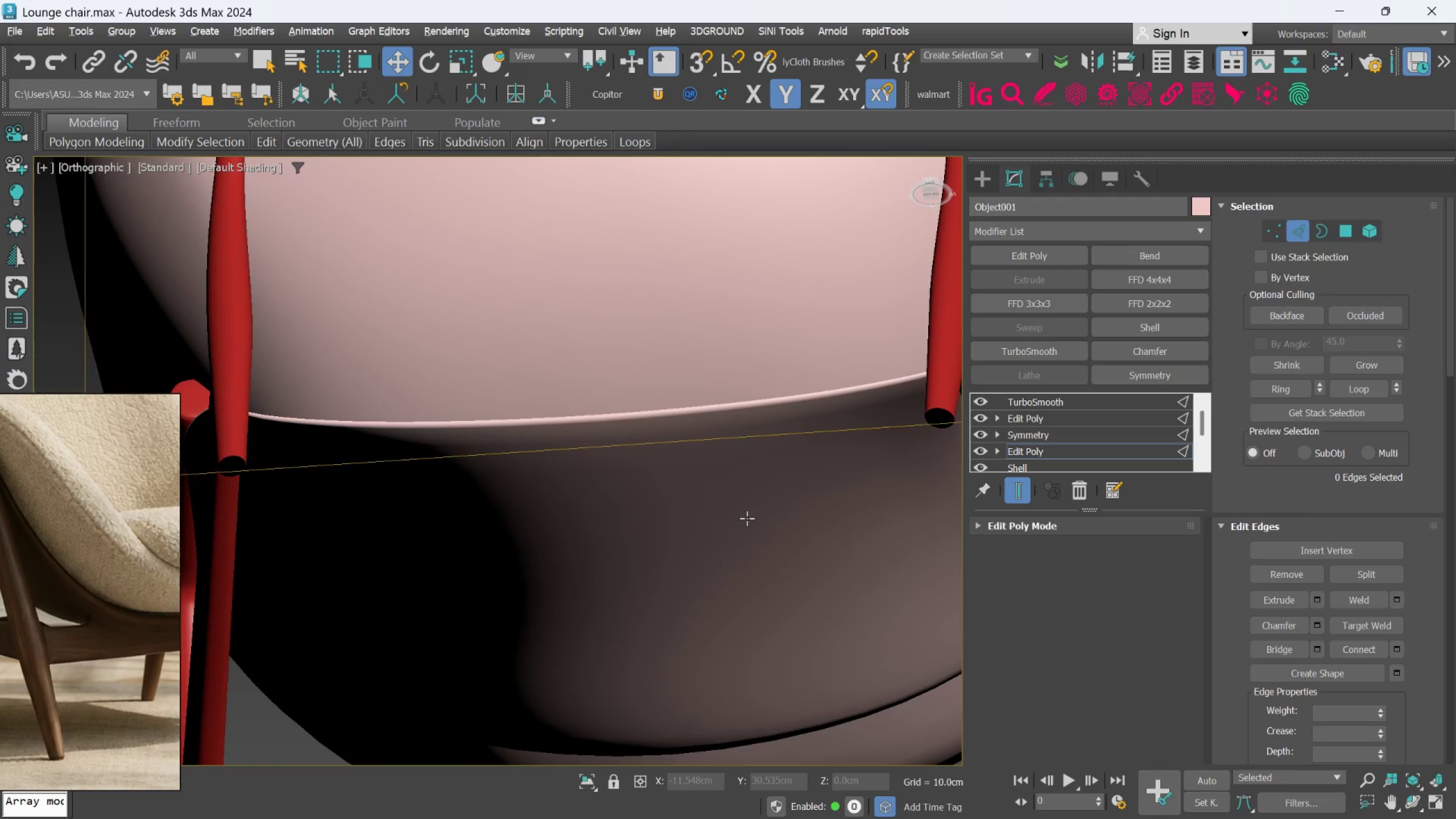 
key(Alt+AltLeft)
 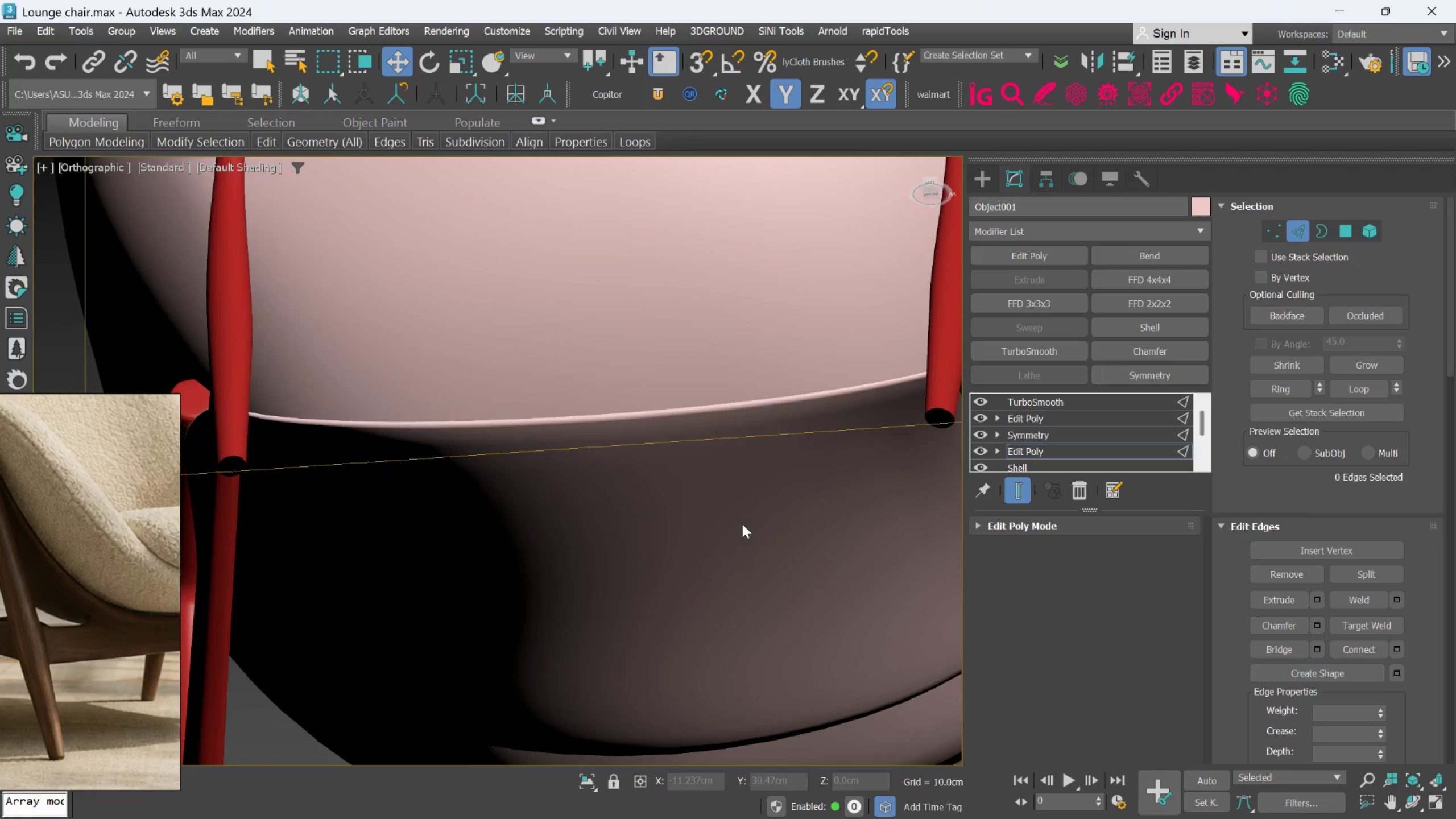 
hold_key(key=AltLeft, duration=0.73)
 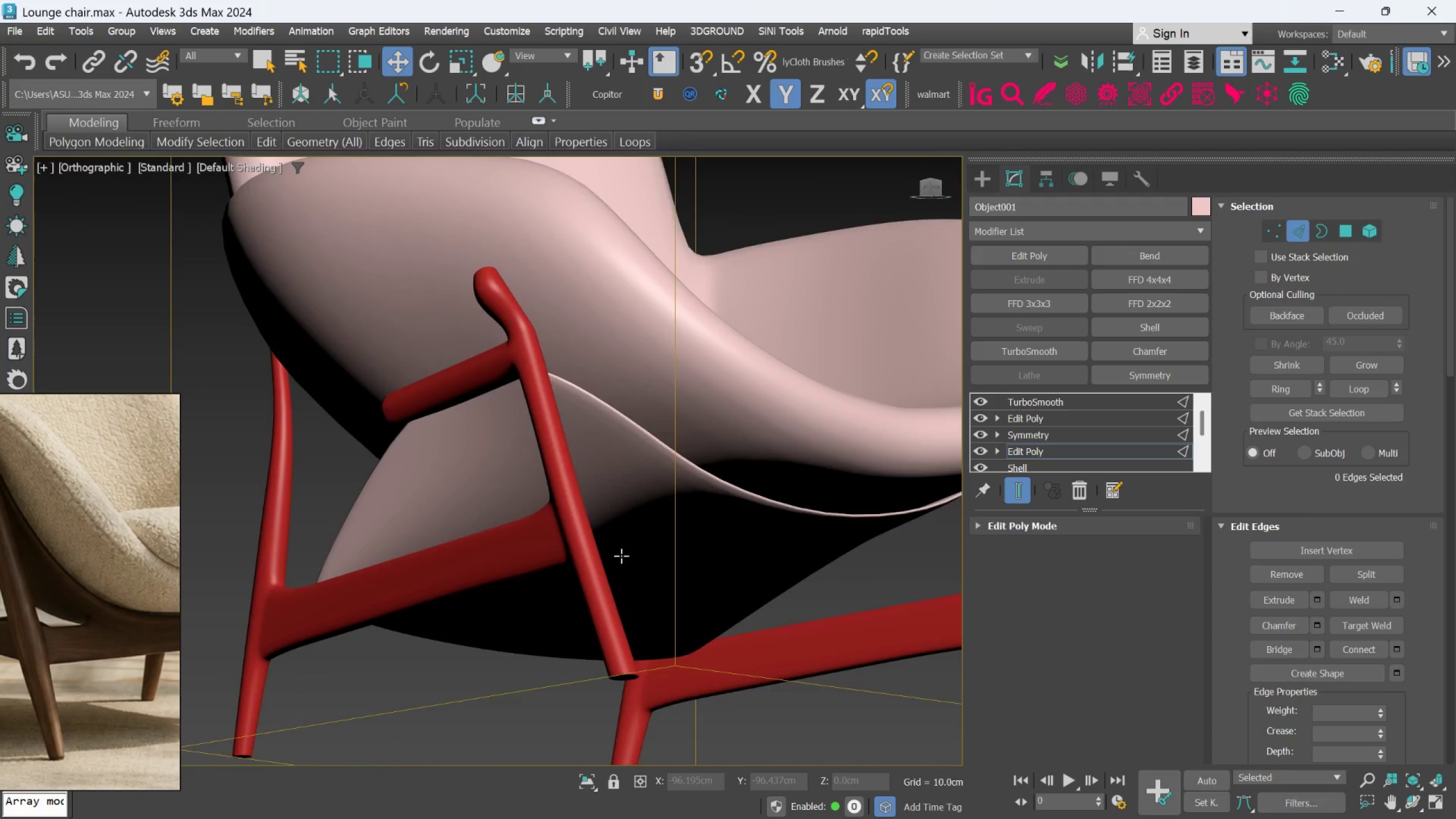 
scroll: coordinate [739, 531], scroll_direction: down, amount: 1.0
 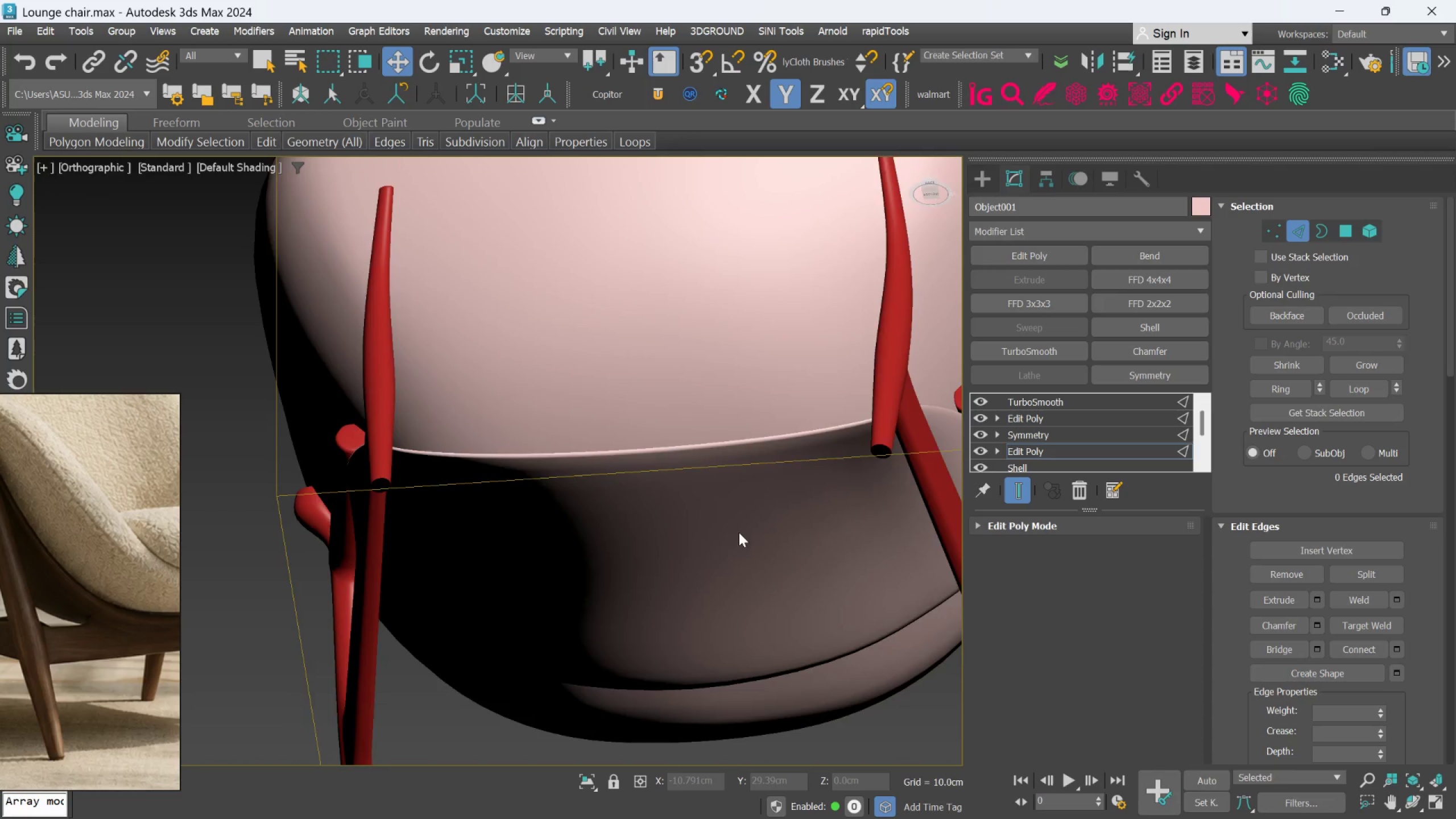 
key(Alt+AltLeft)
 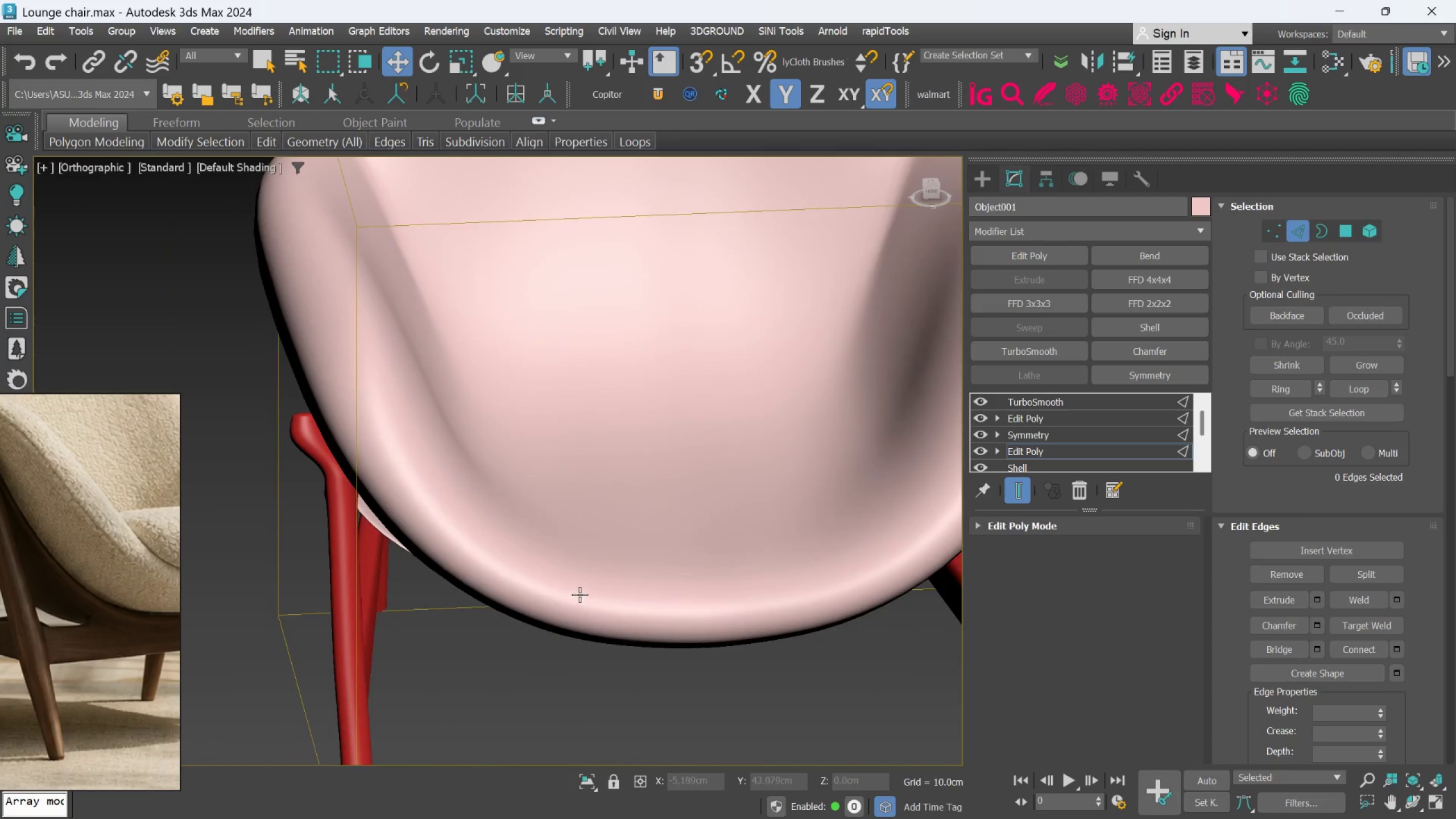 
key(Control+S)
 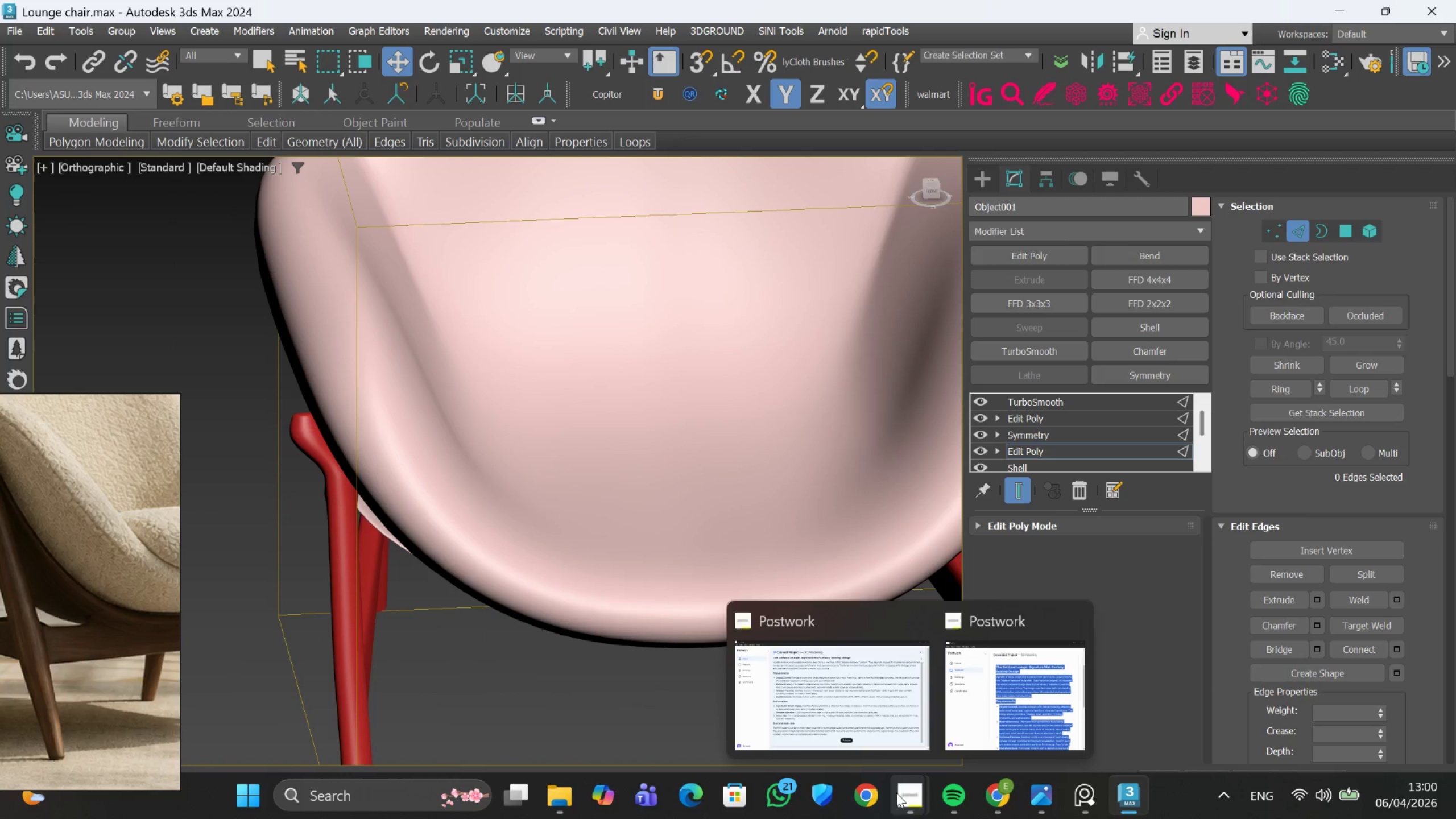 
left_click([874, 725])